 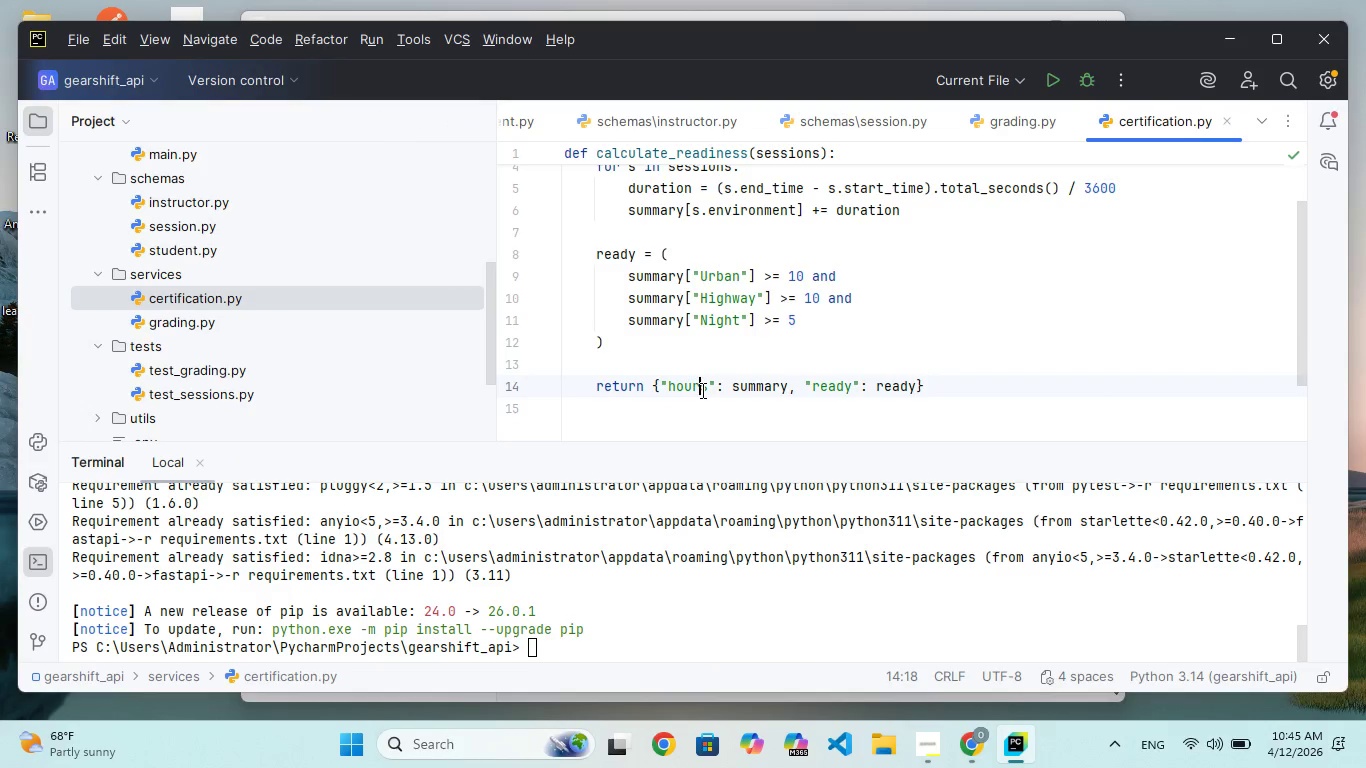 
scroll: coordinate [313, 347], scroll_direction: down, amount: 58.0
 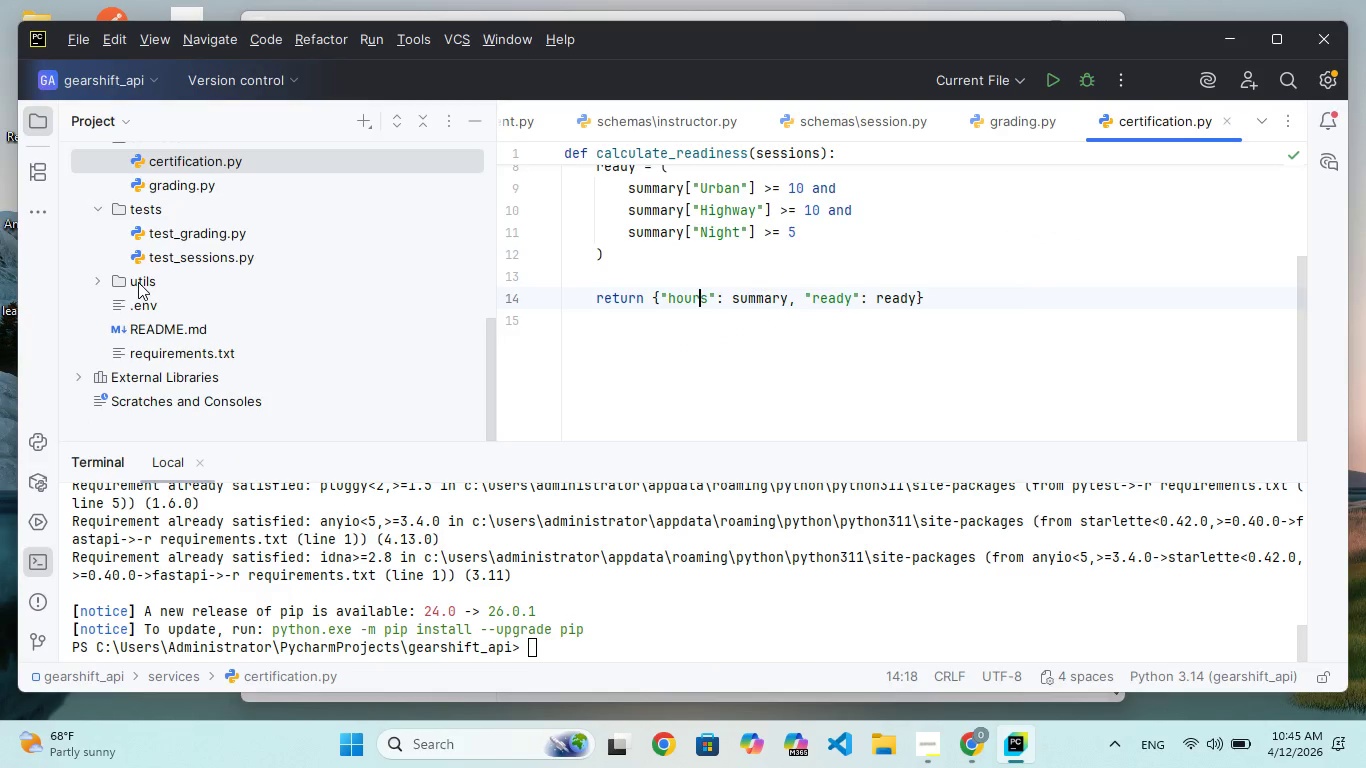 
double_click([138, 283])
 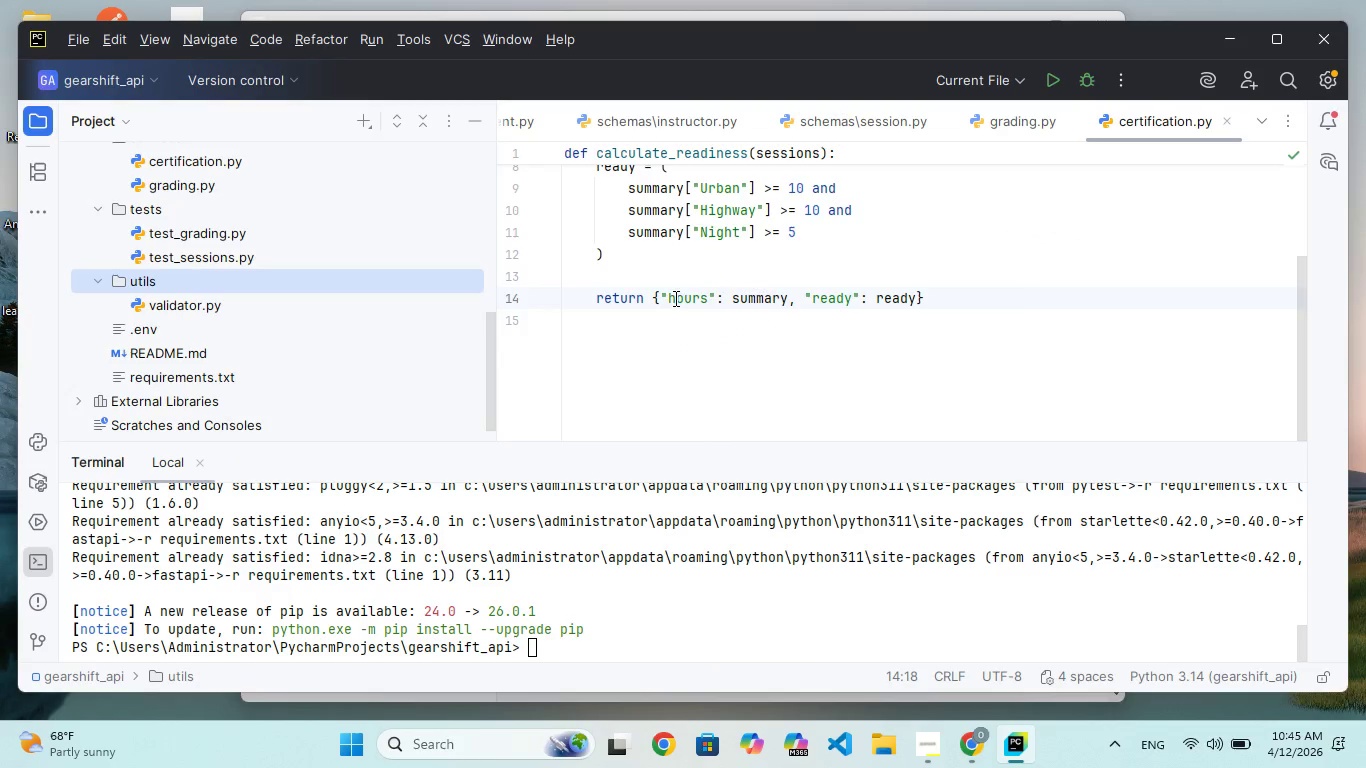 
scroll: coordinate [777, 257], scroll_direction: up, amount: 417.0
 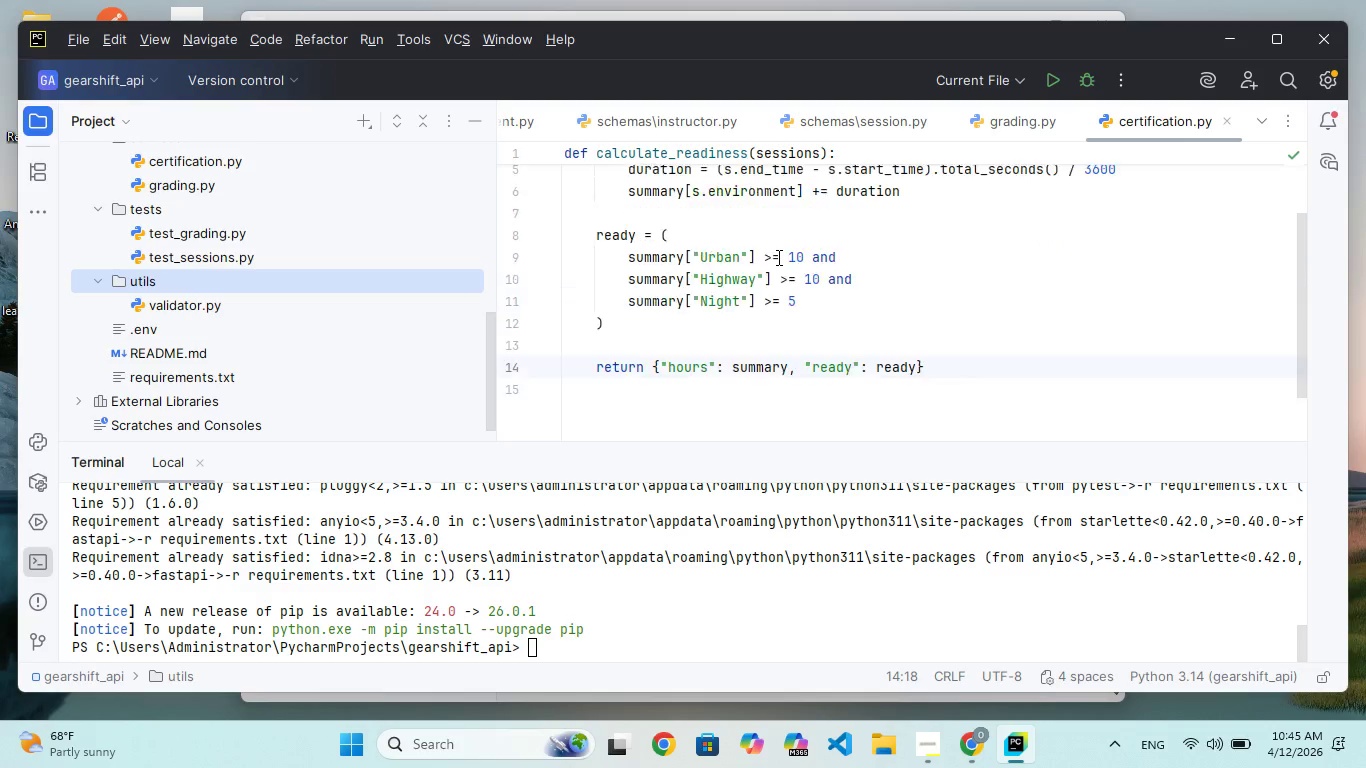 
scroll: coordinate [777, 257], scroll_direction: down, amount: 12.0
 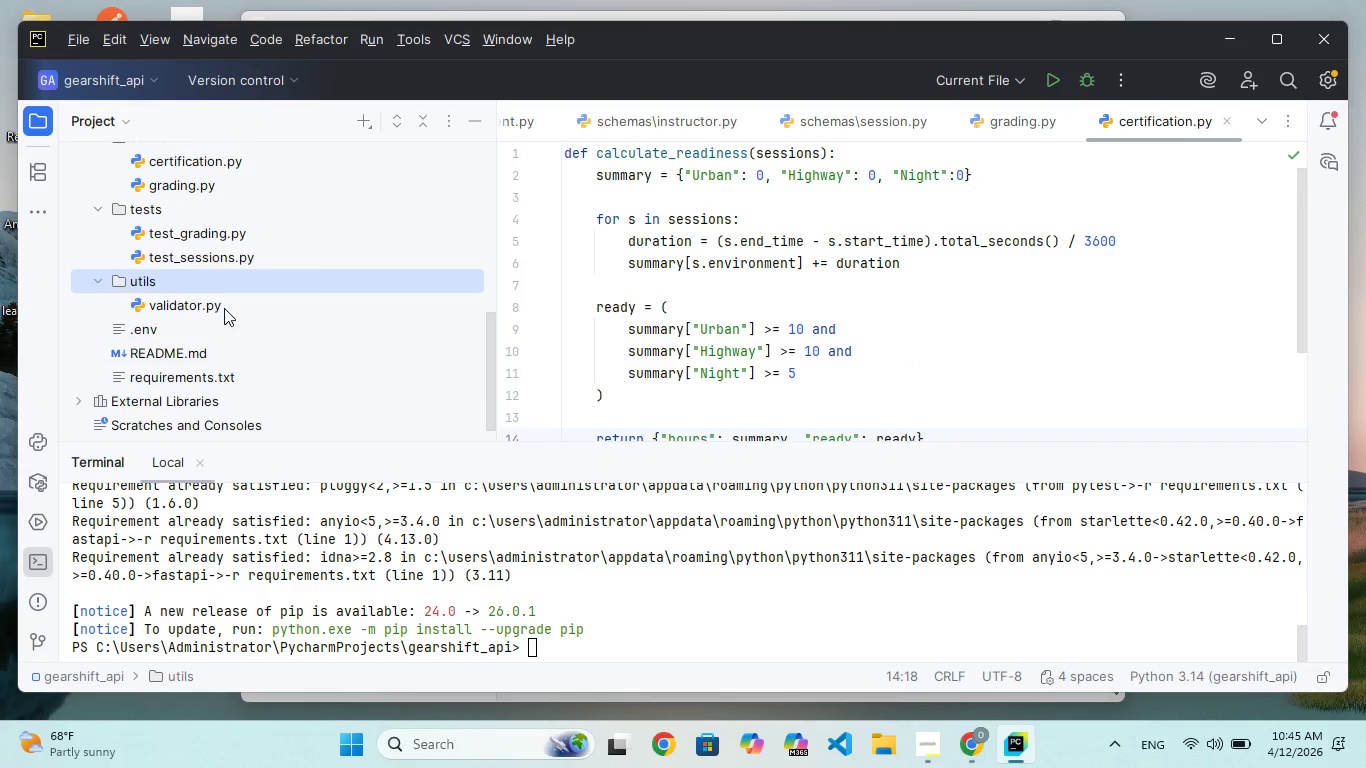 
double_click([224, 308])
 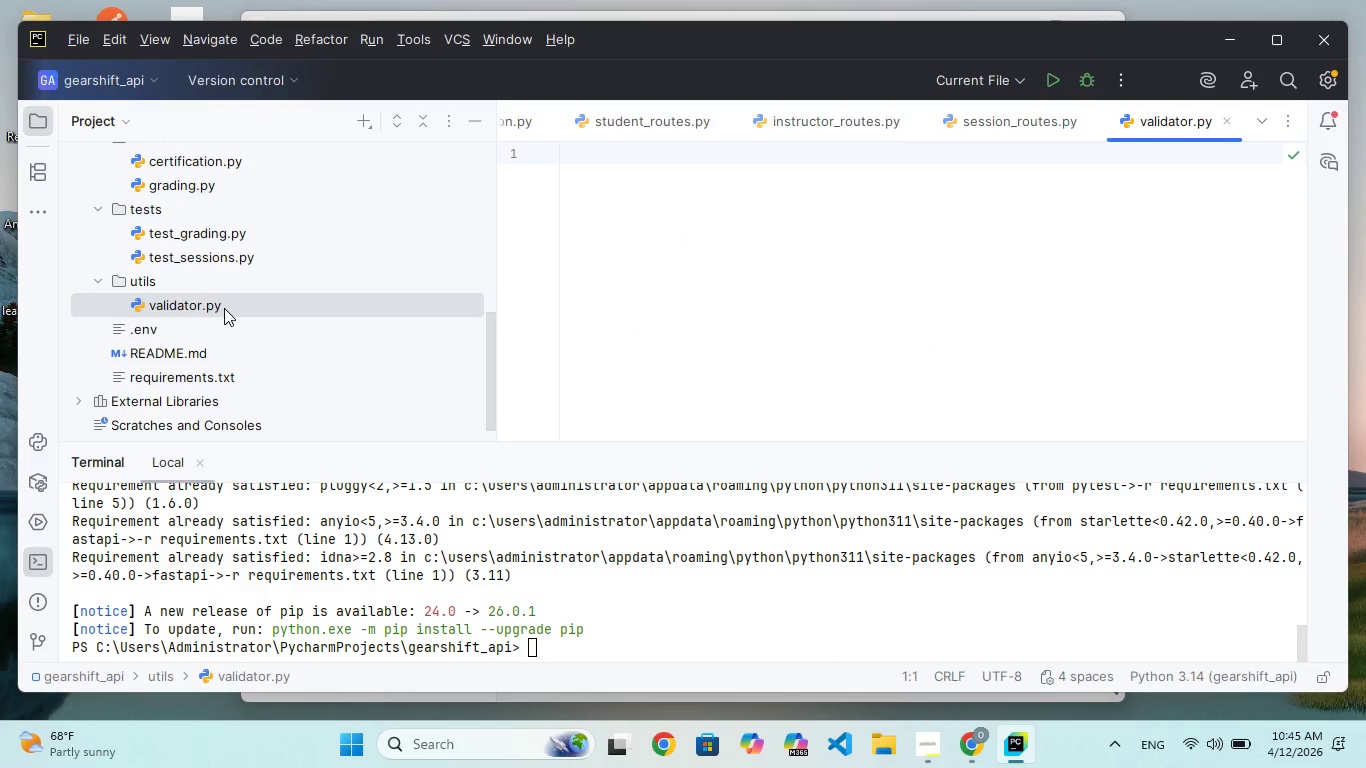 
type(from app.odels.session imort DrivingSession)
 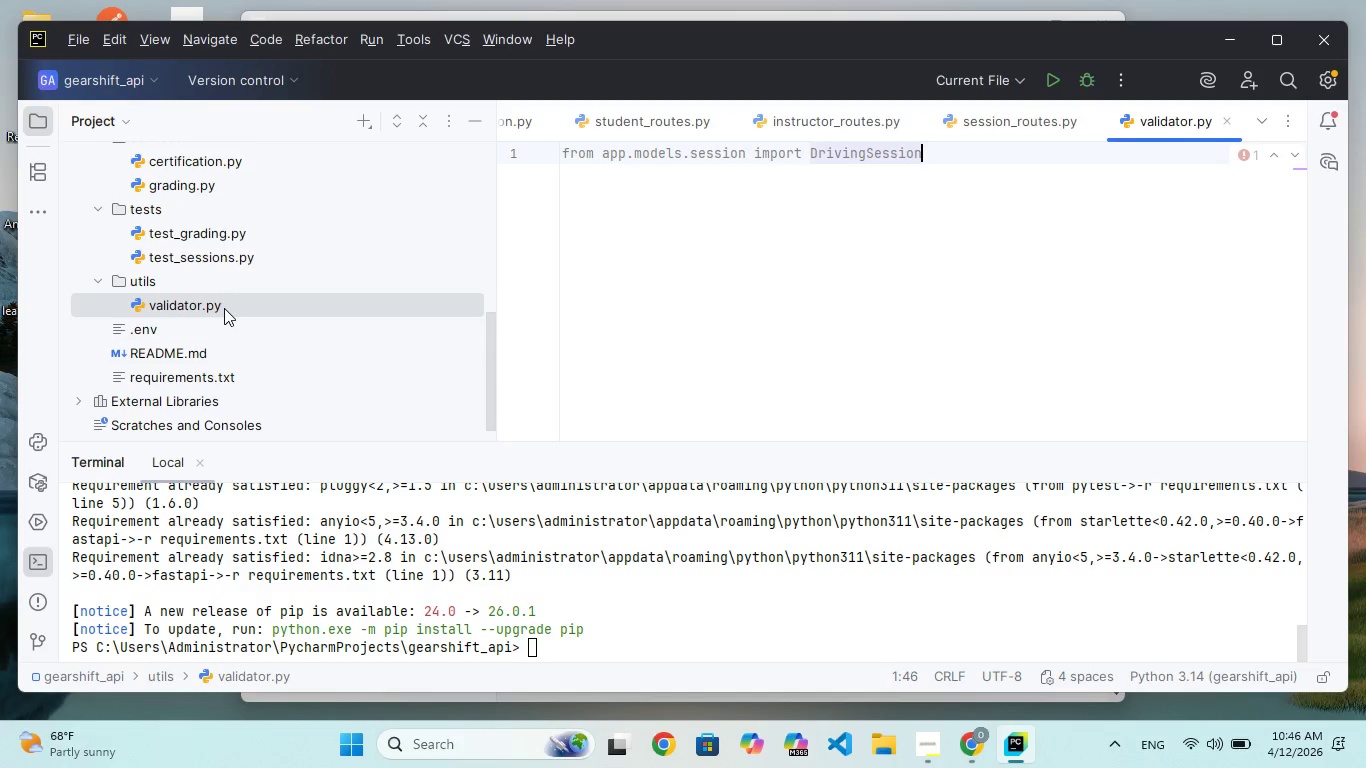 
key(Enter)
 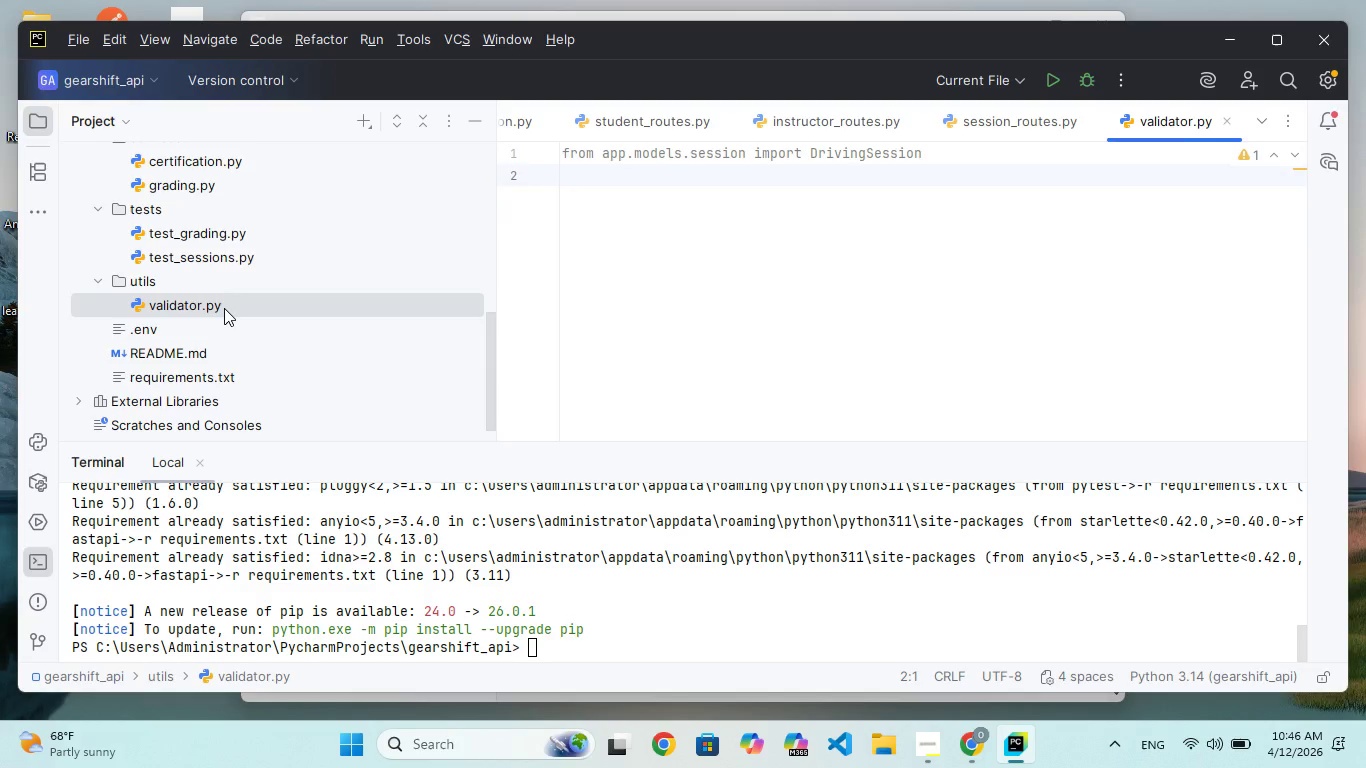 
key(Enter)
 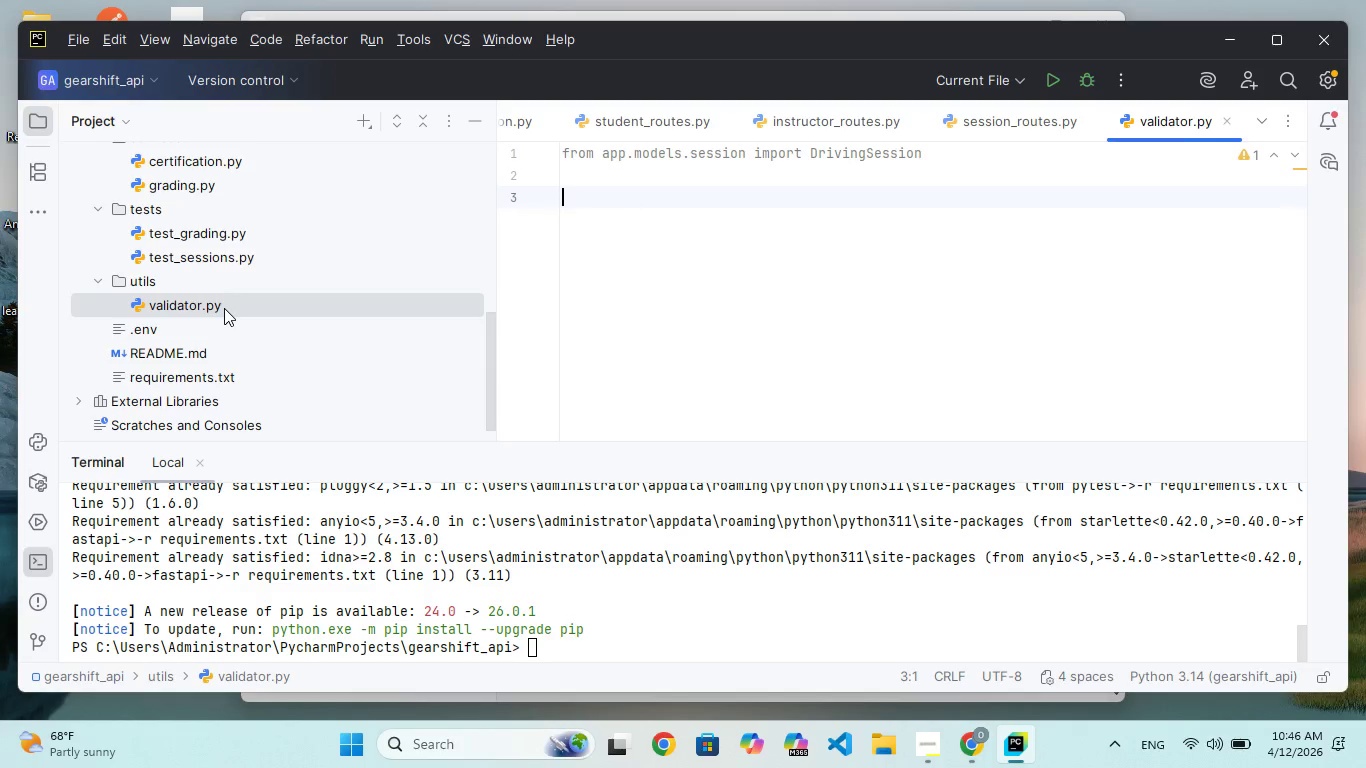 
type(def validate_no_overlap(db, ins)
 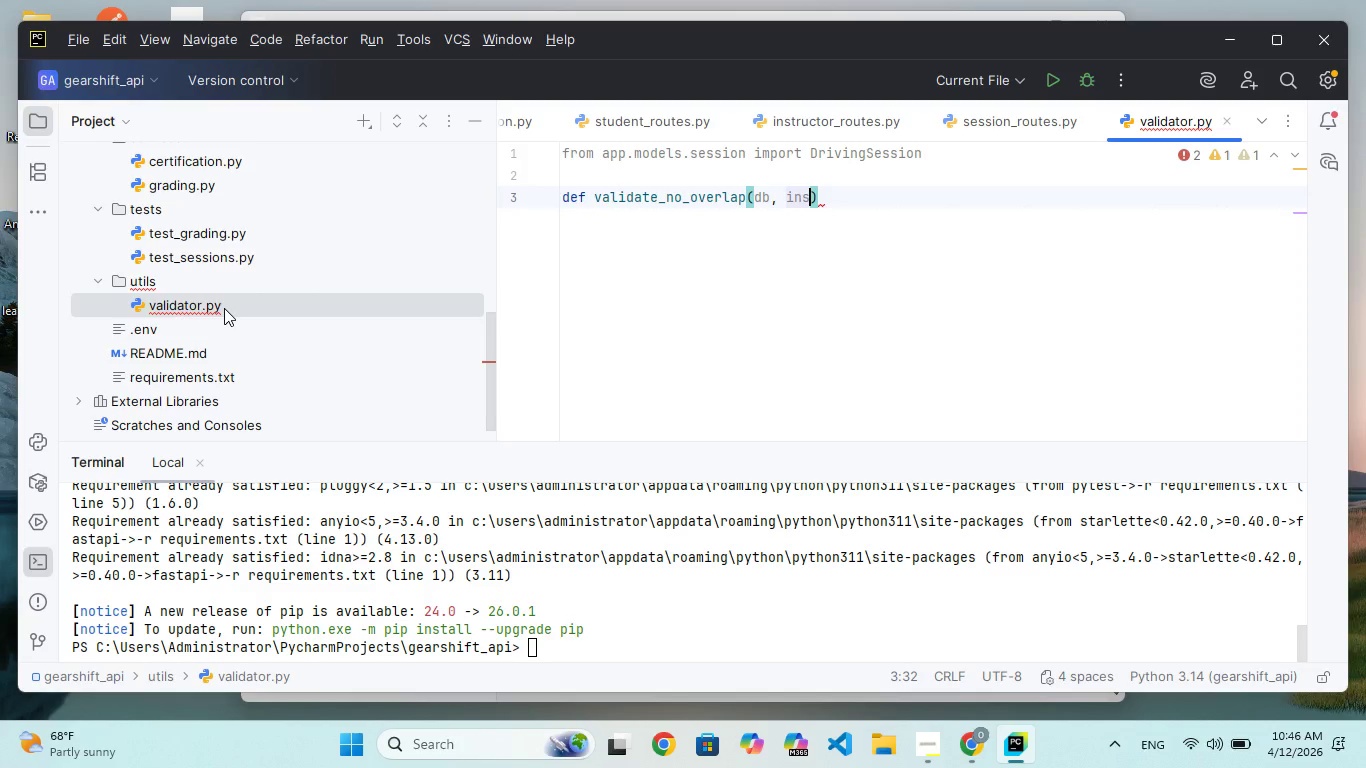 
type(tructi)
key(Backspace)
type(r_id, start)
 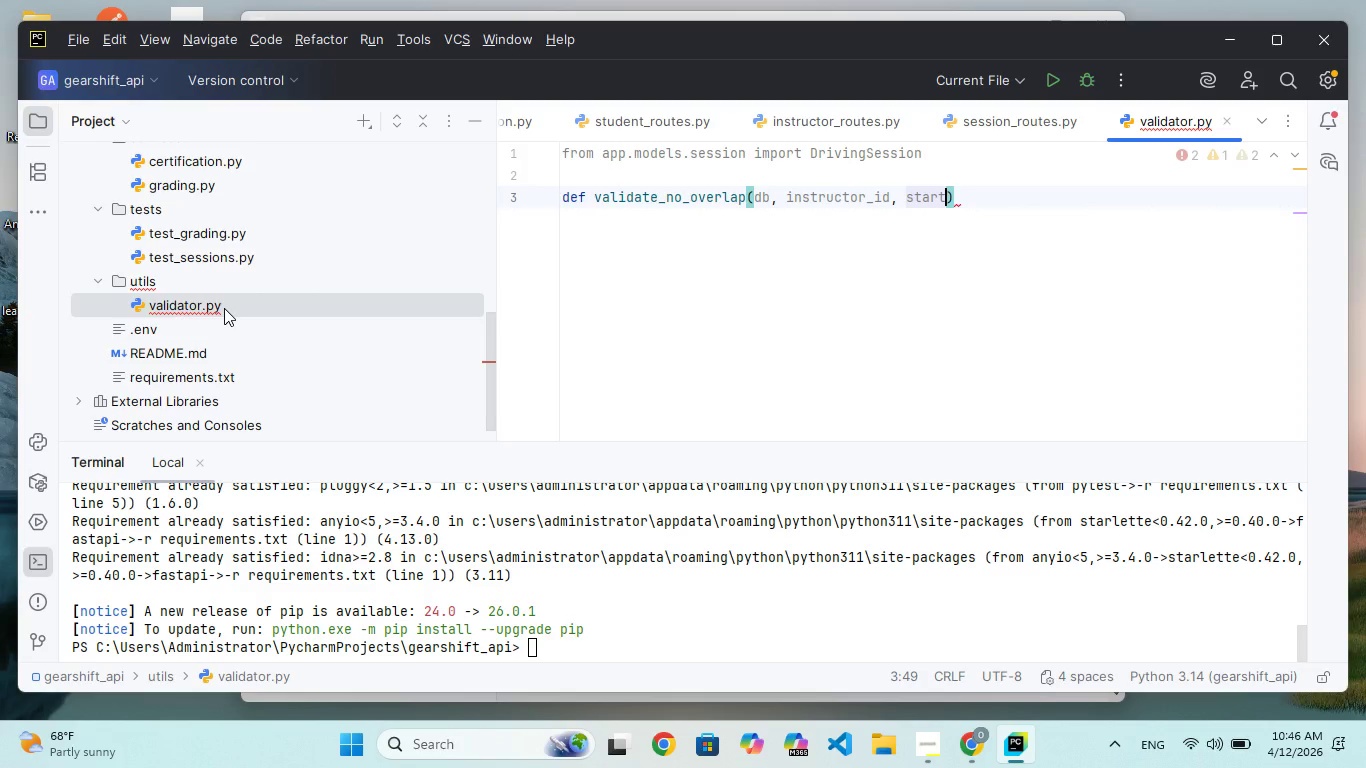 
hold_key(key=O, duration=0.34)
 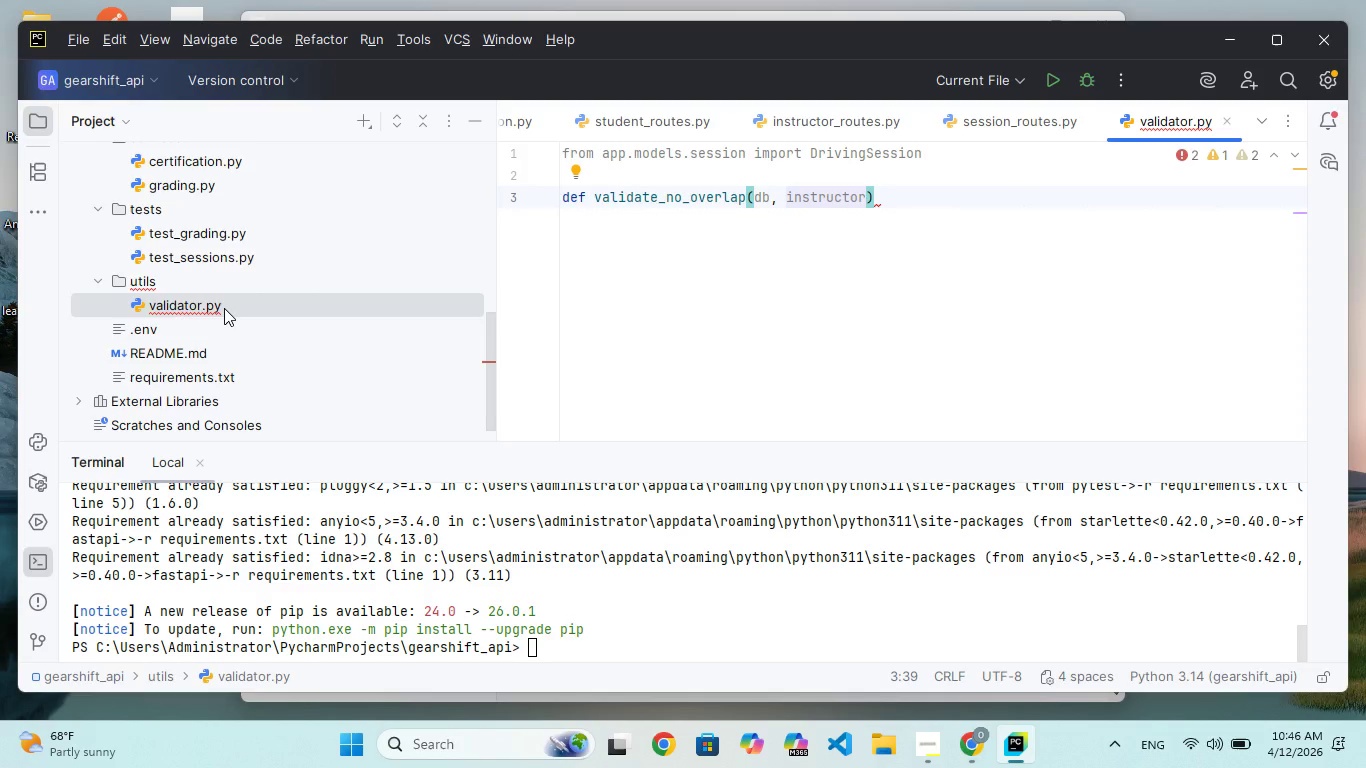 
type(, end)
 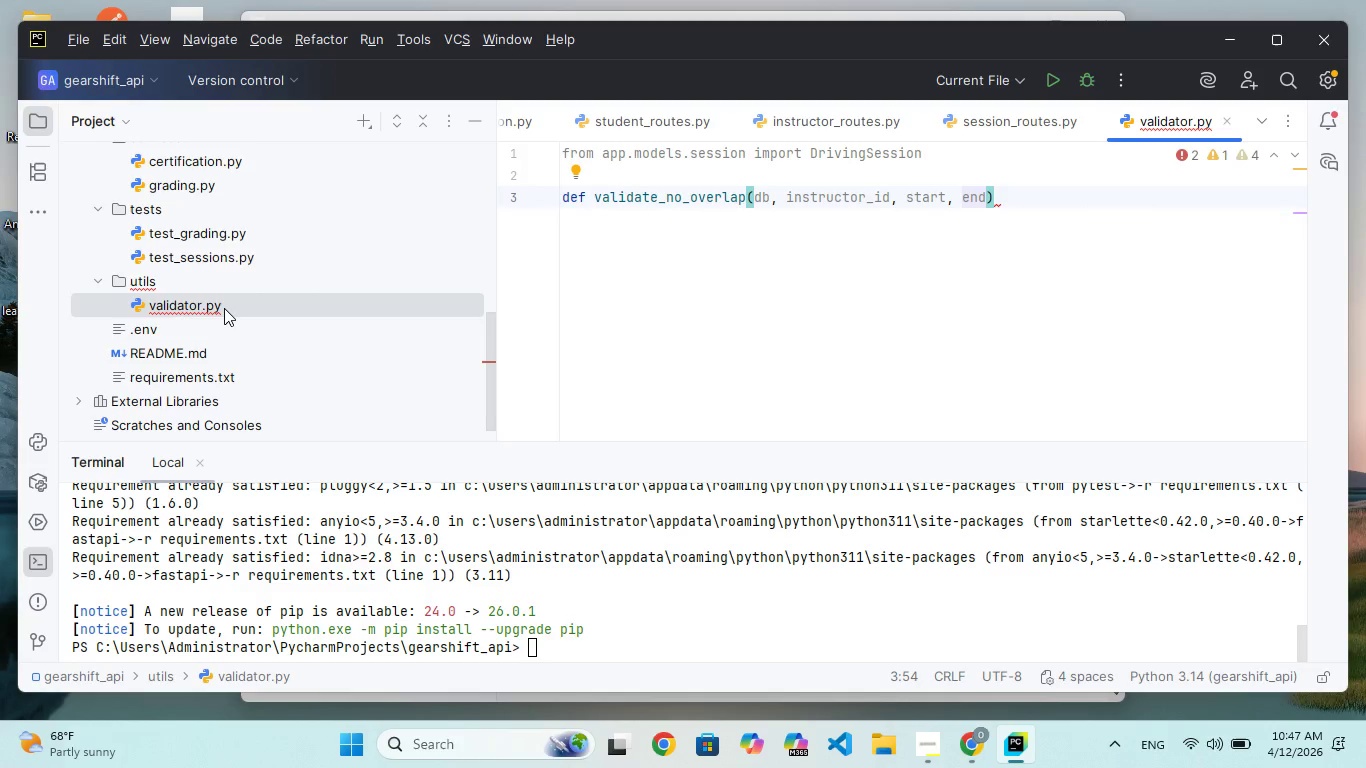 
key(ArrowRight)
 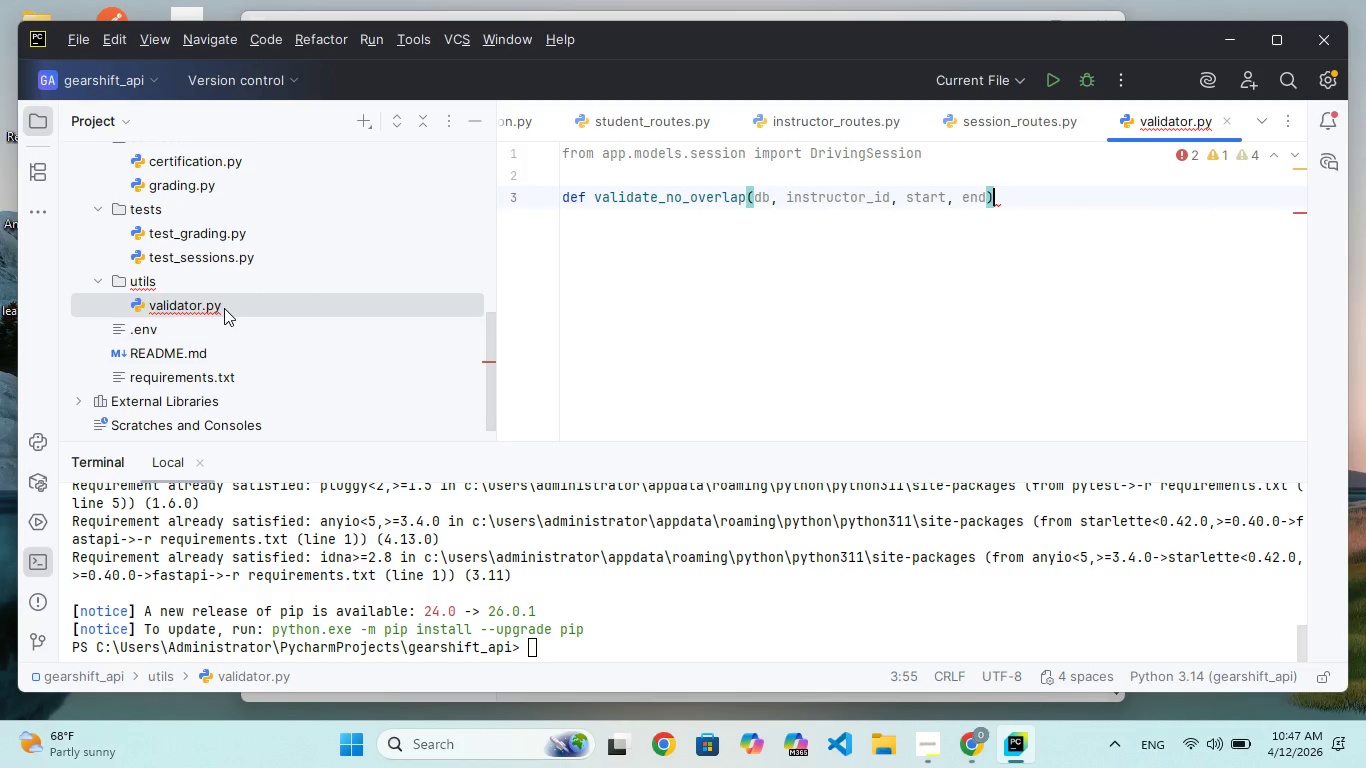 
key(Shift+ShiftRight)
 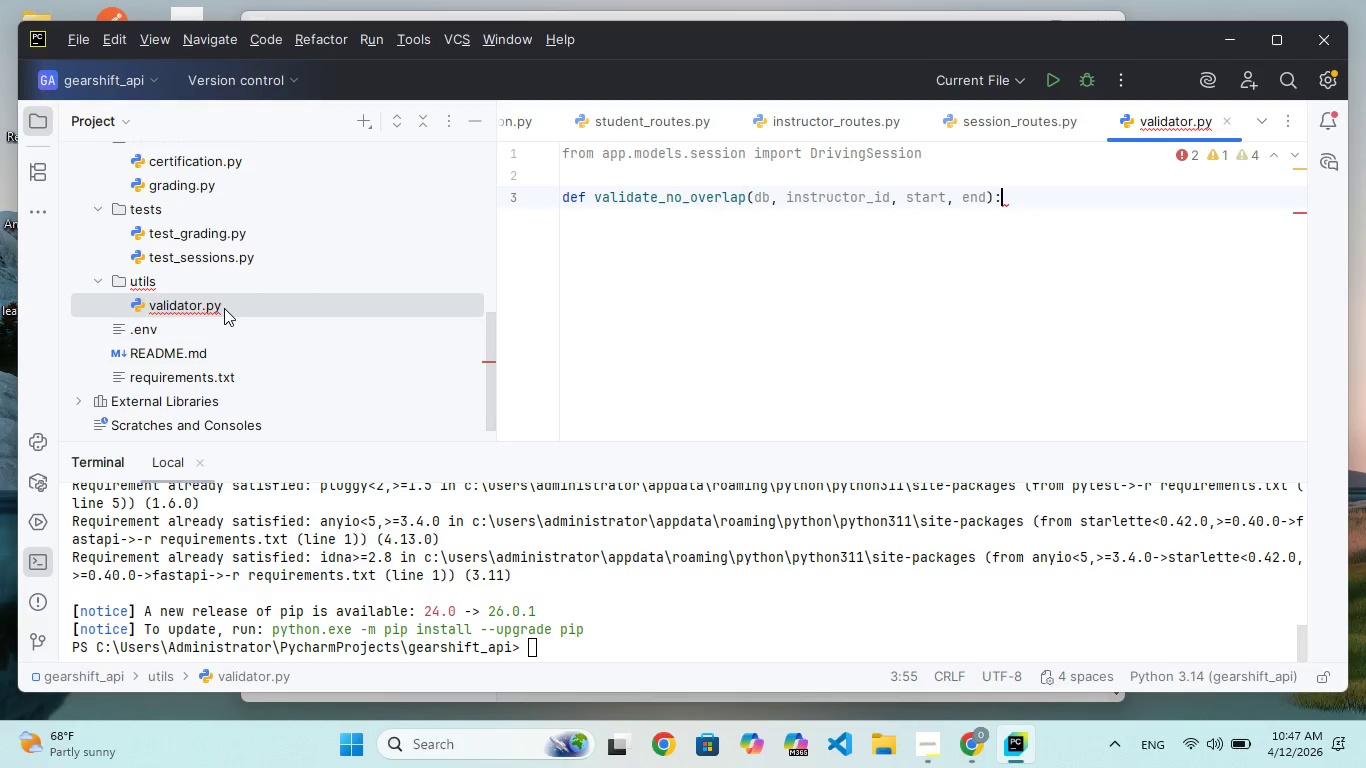 
key(Shift+Semicolon)
 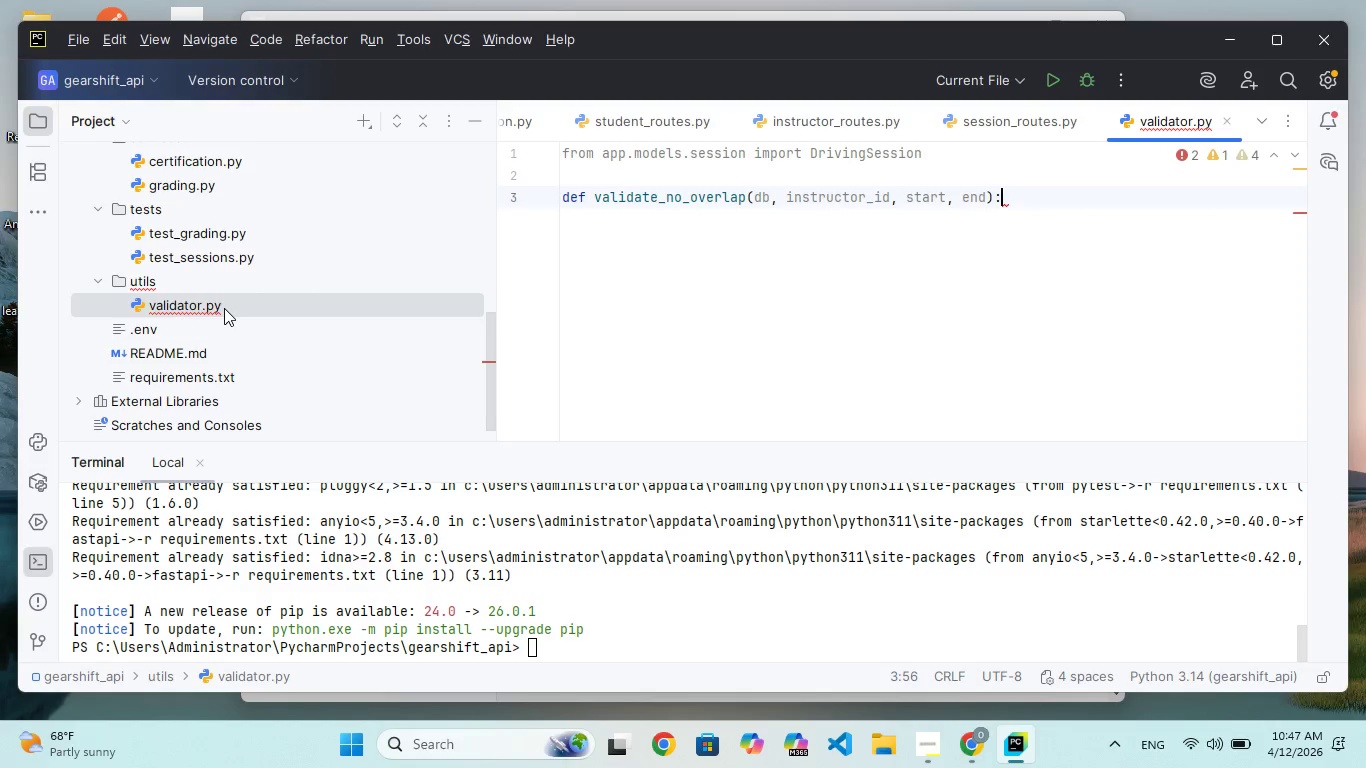 
key(Enter)
 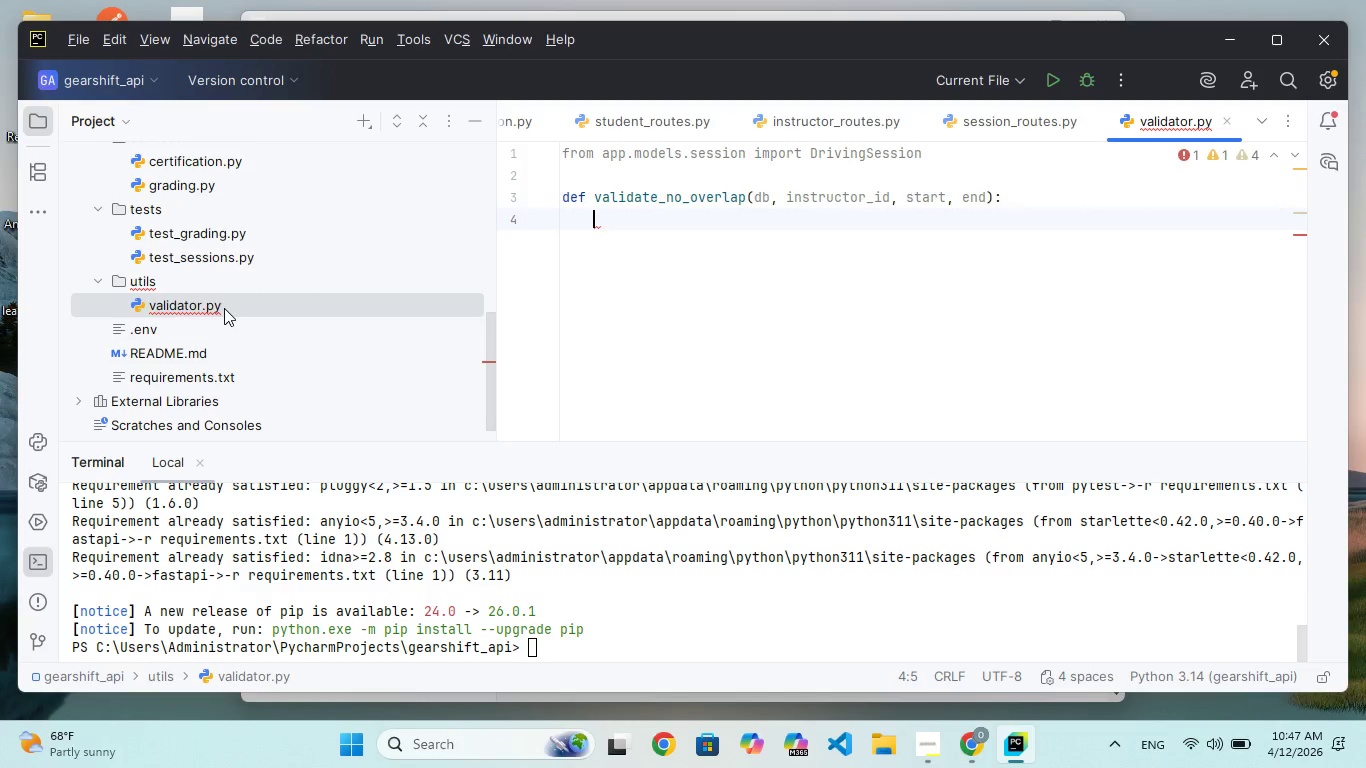 
type(ex)
 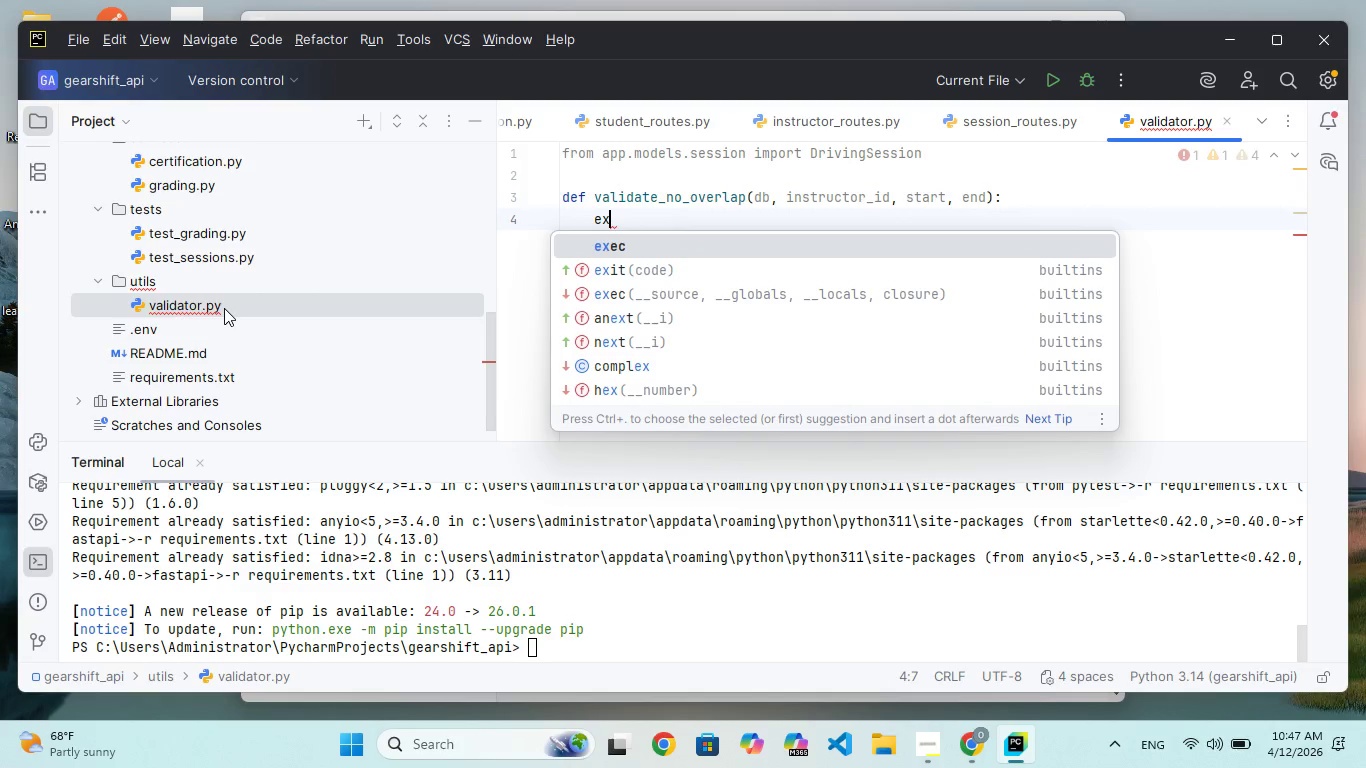 
type(isting = )
 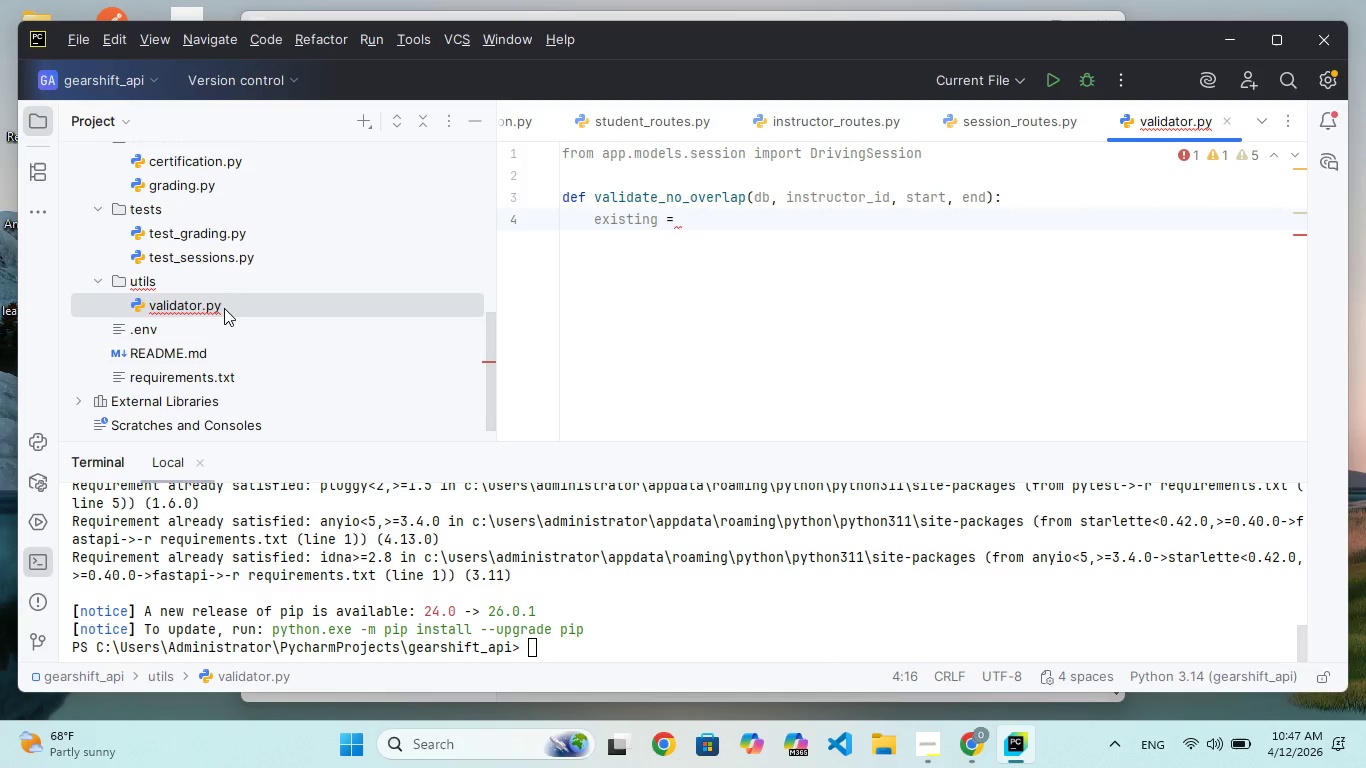 
type(db)
 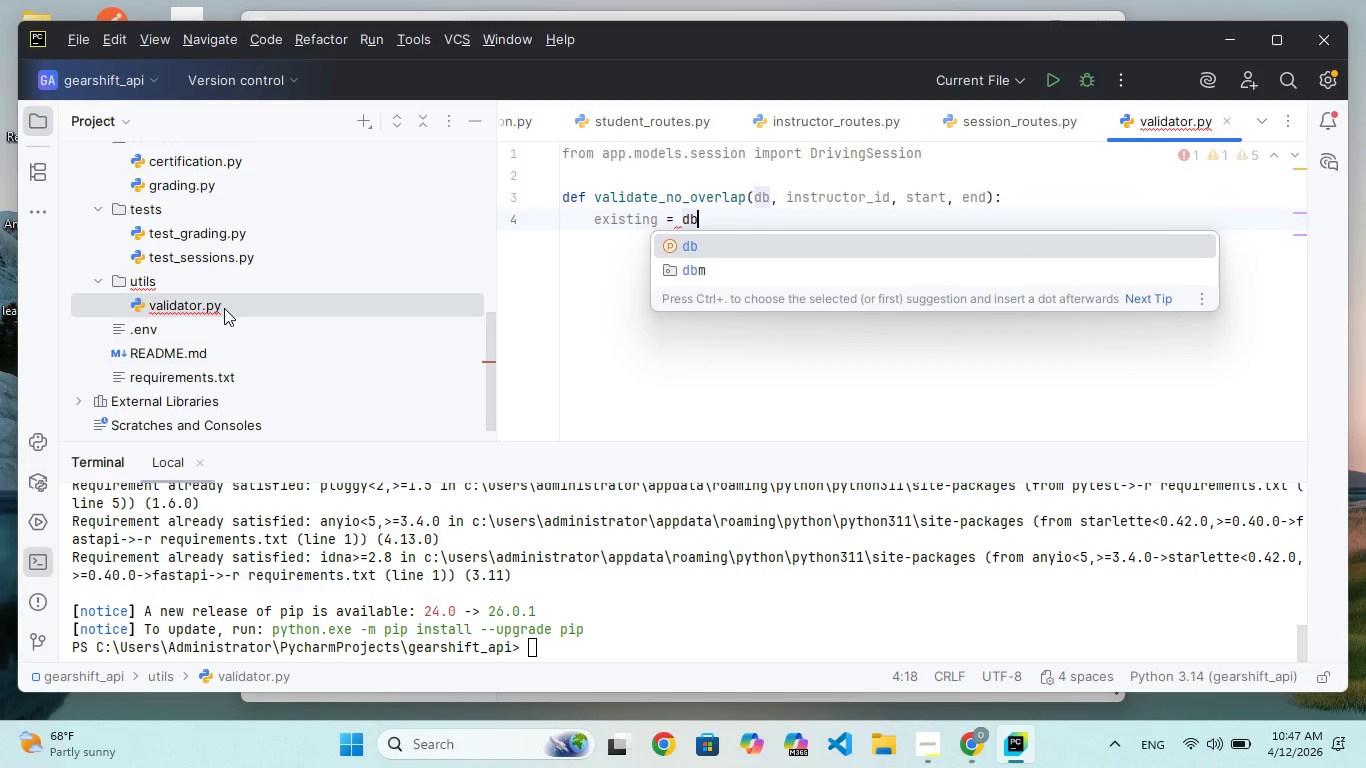 
type(.que)
 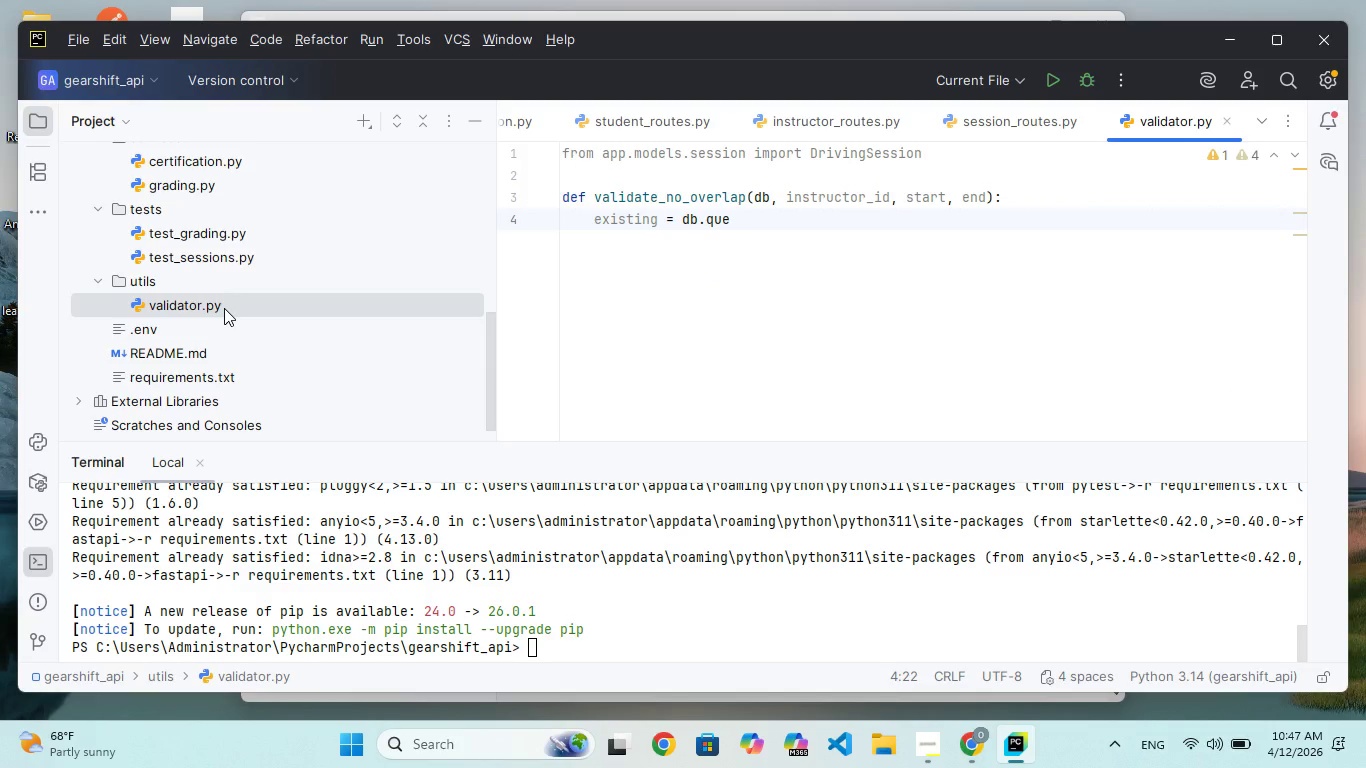 
type(ry(Dri)
 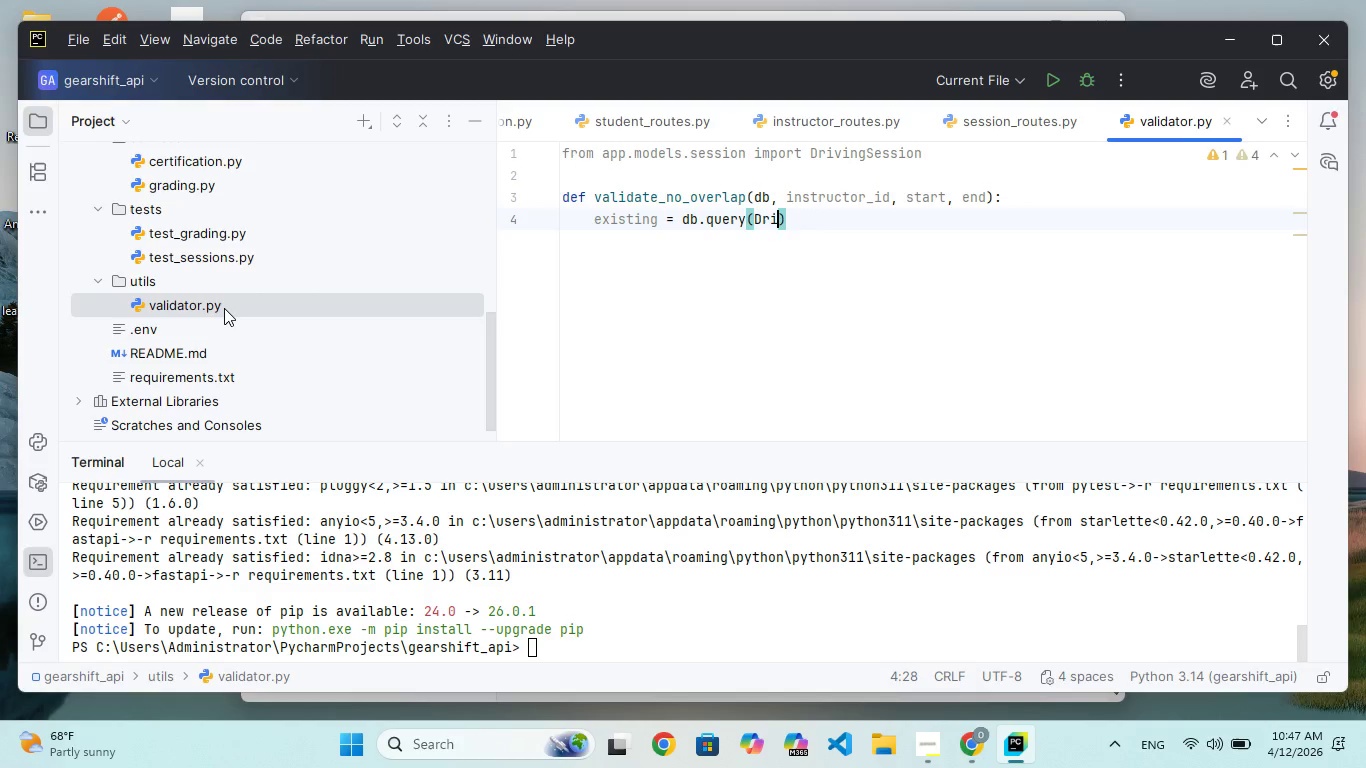 
key(Enter)
 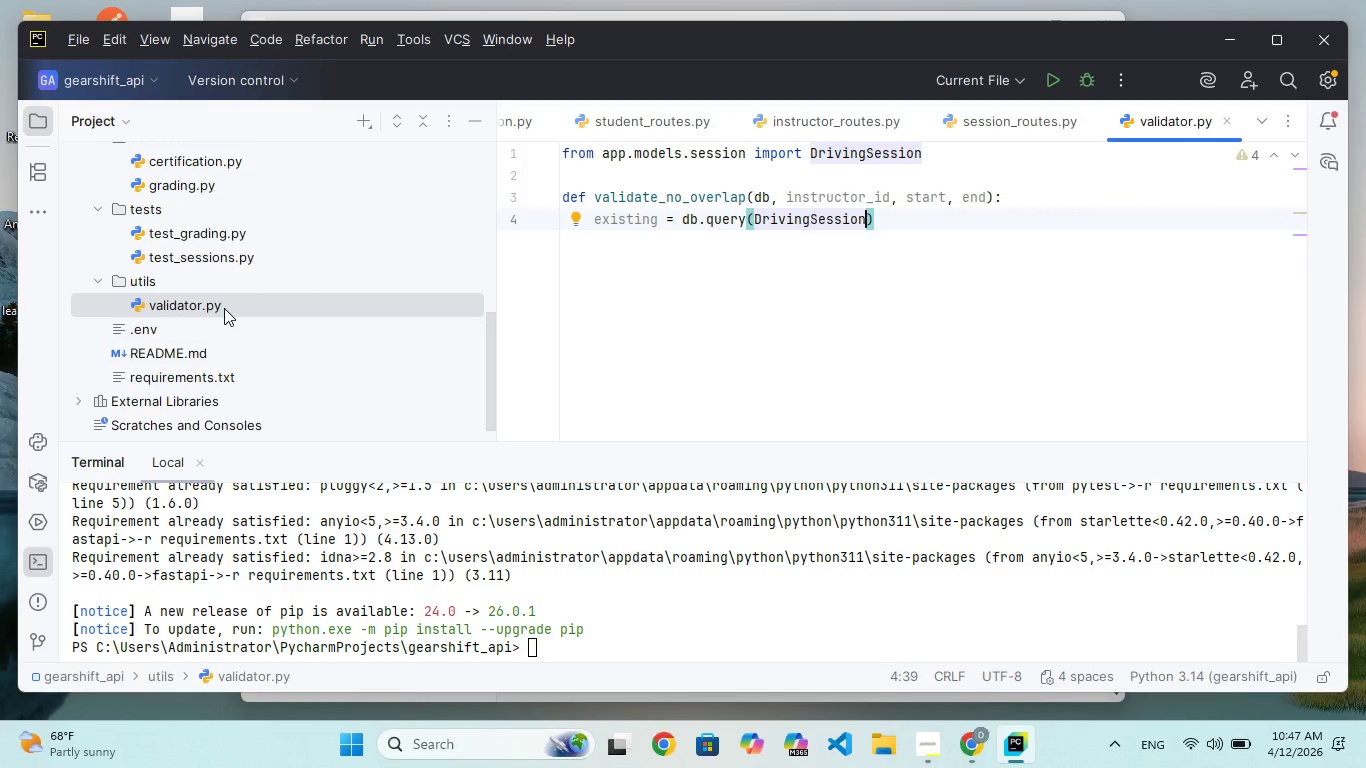 
key(ArrowRight)
 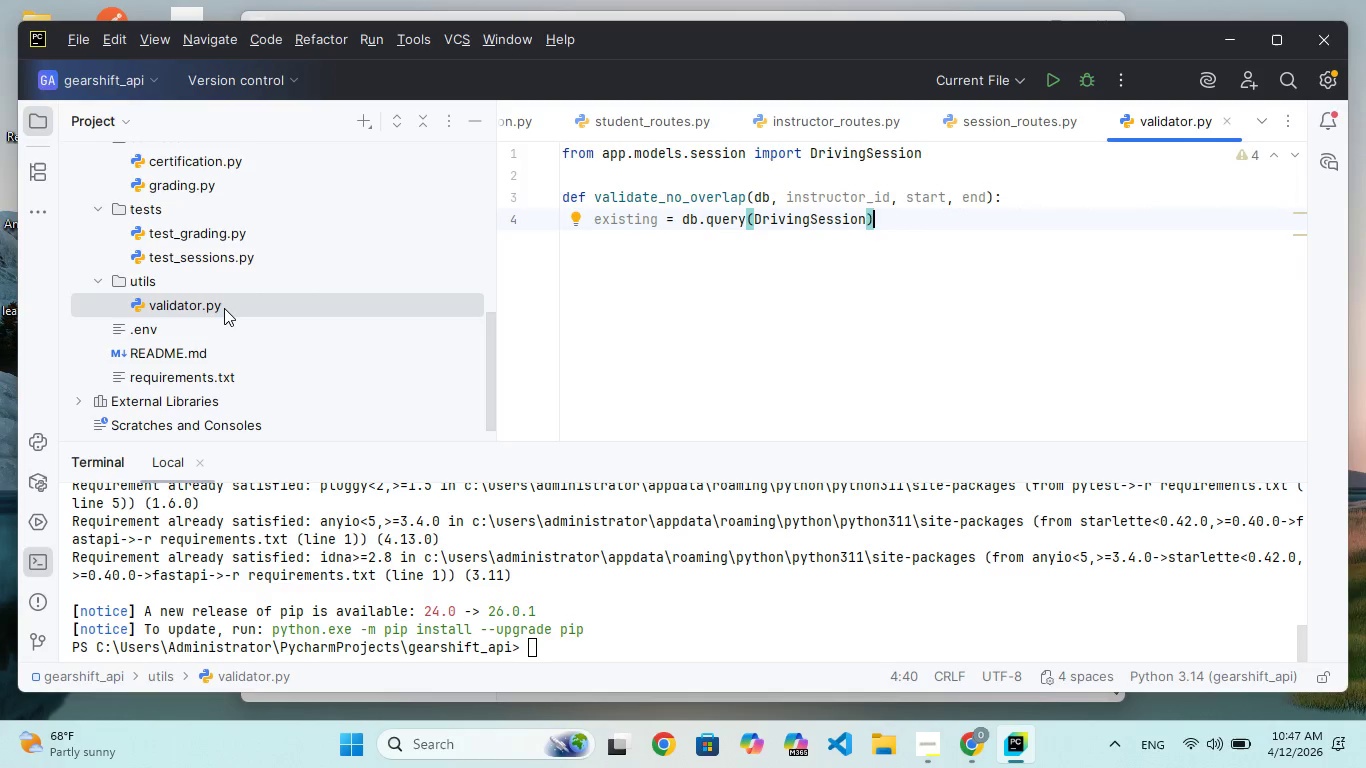 
type(.filter)
 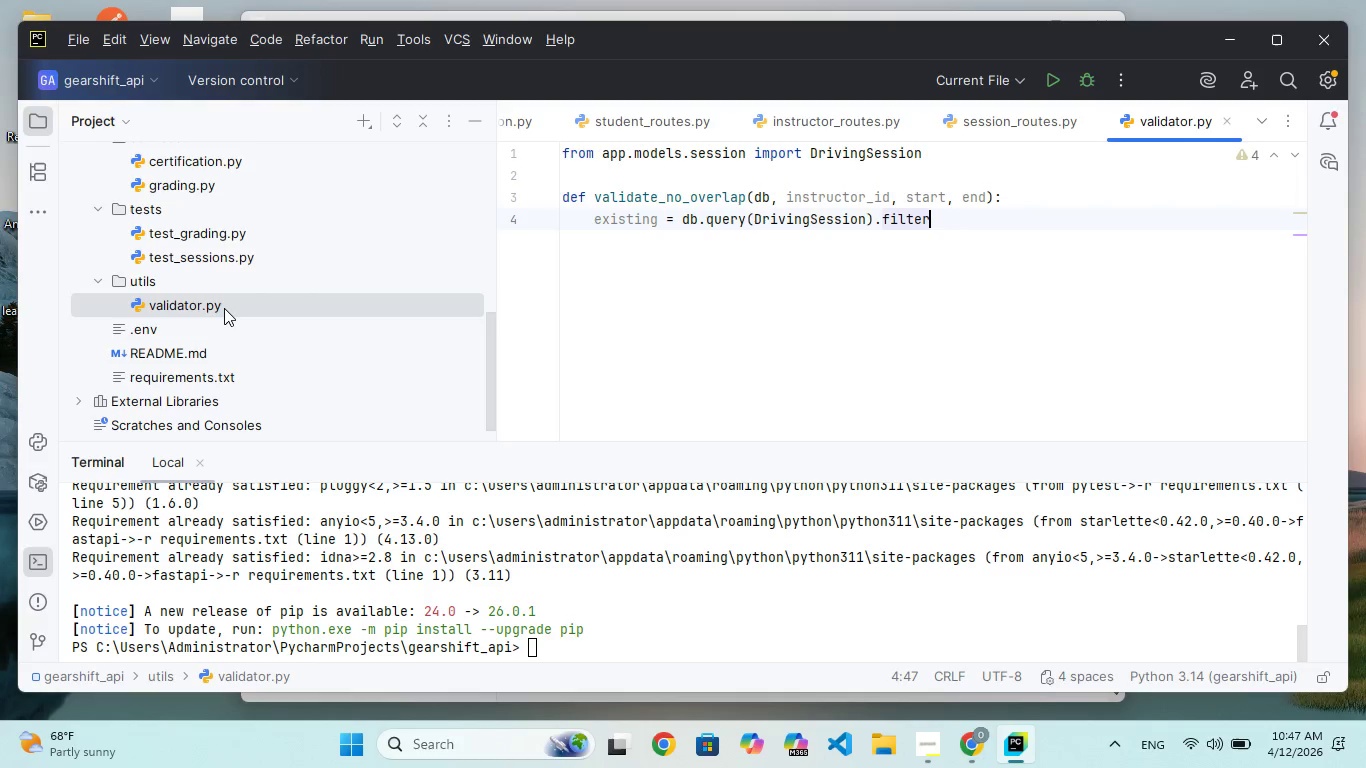 
key(ArrowRight)
 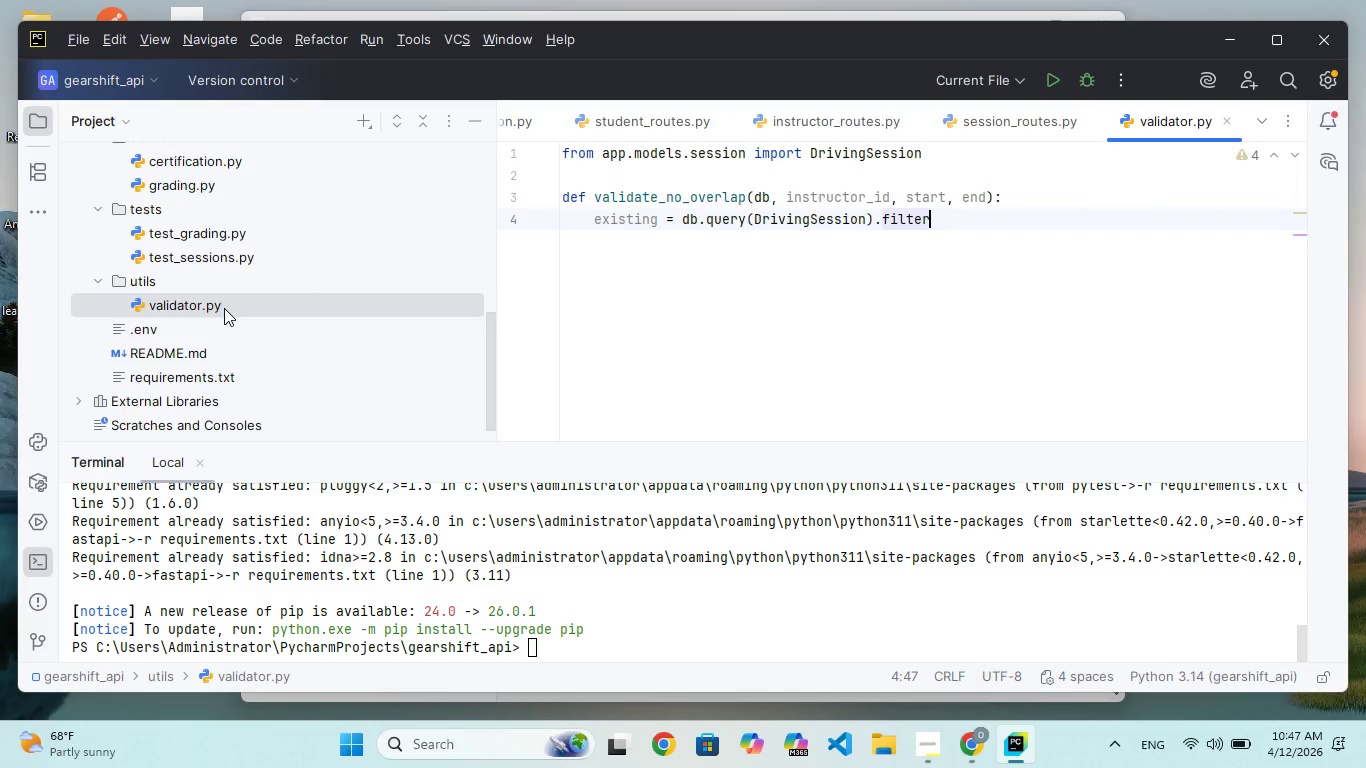 
key(Enter)
 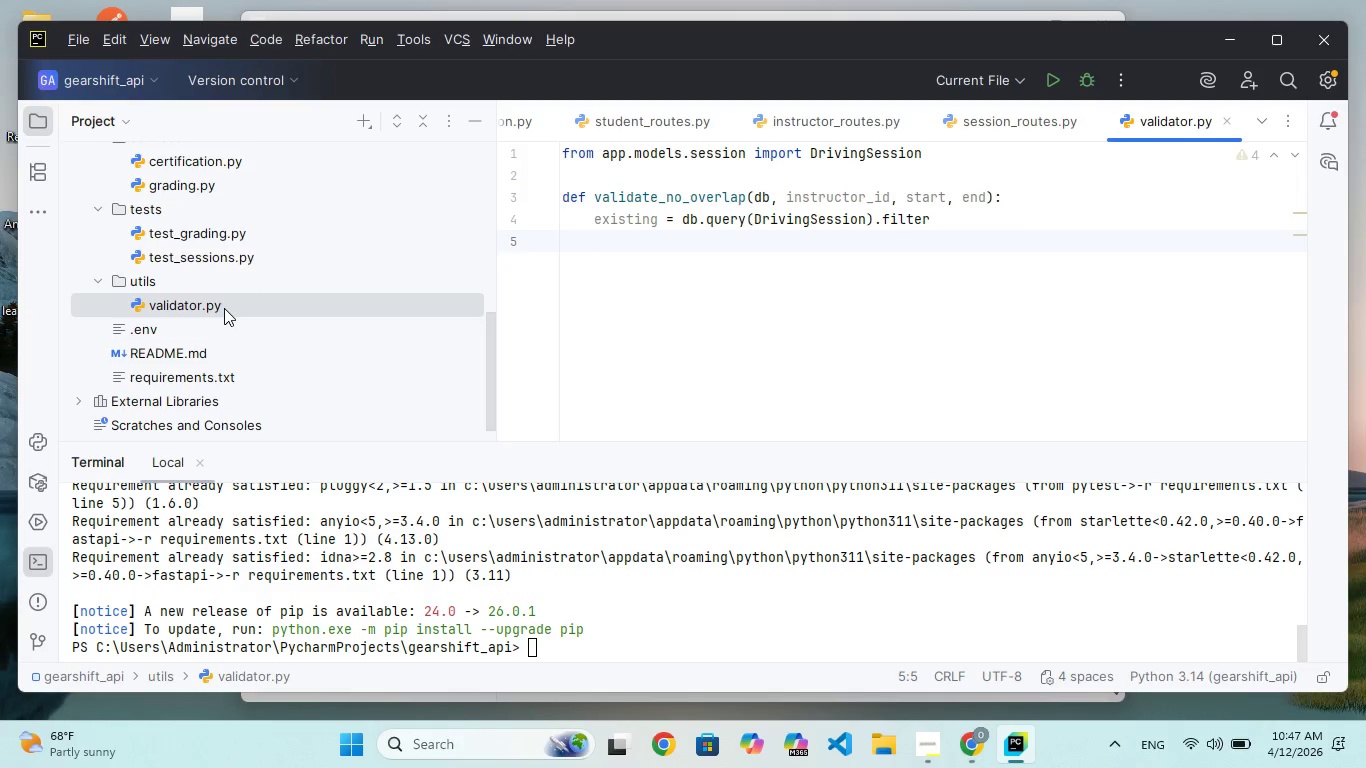 
key(Backspace)
 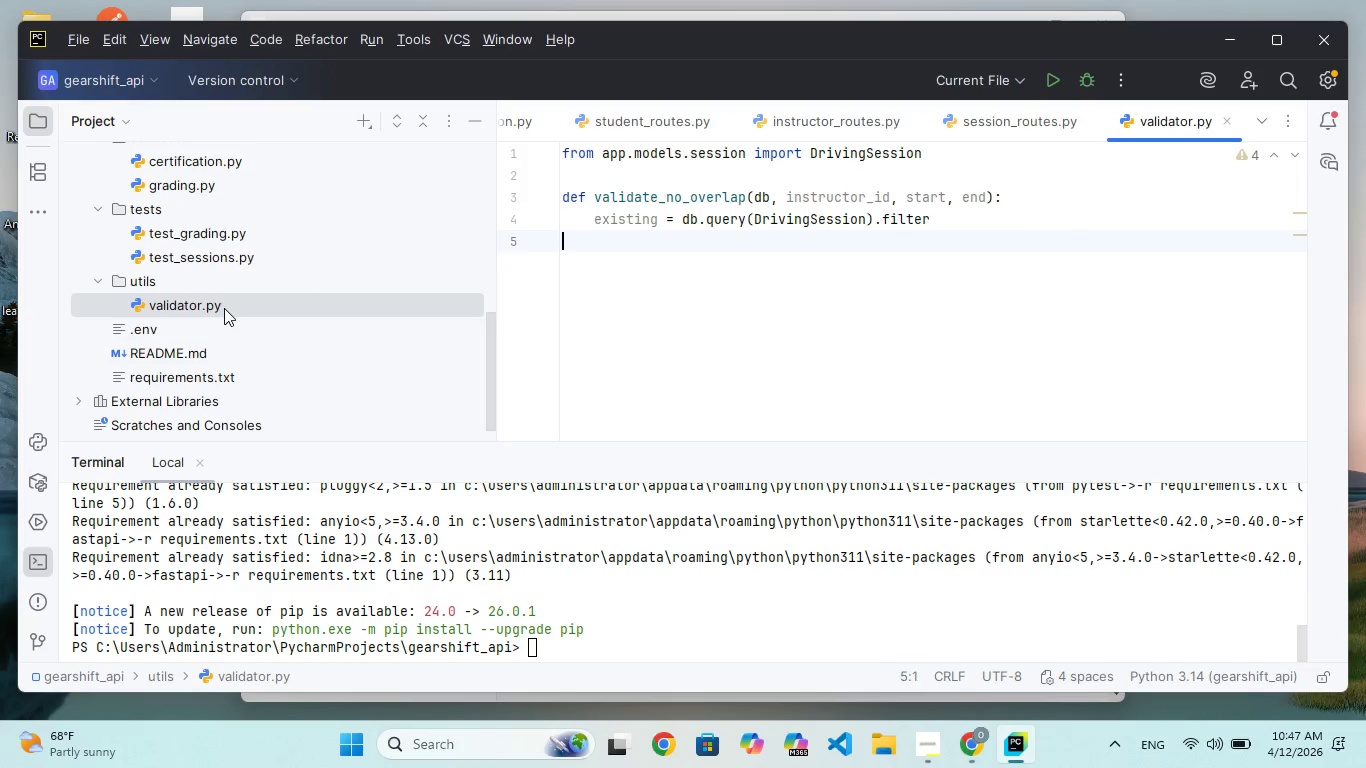 
key(Backspace)
 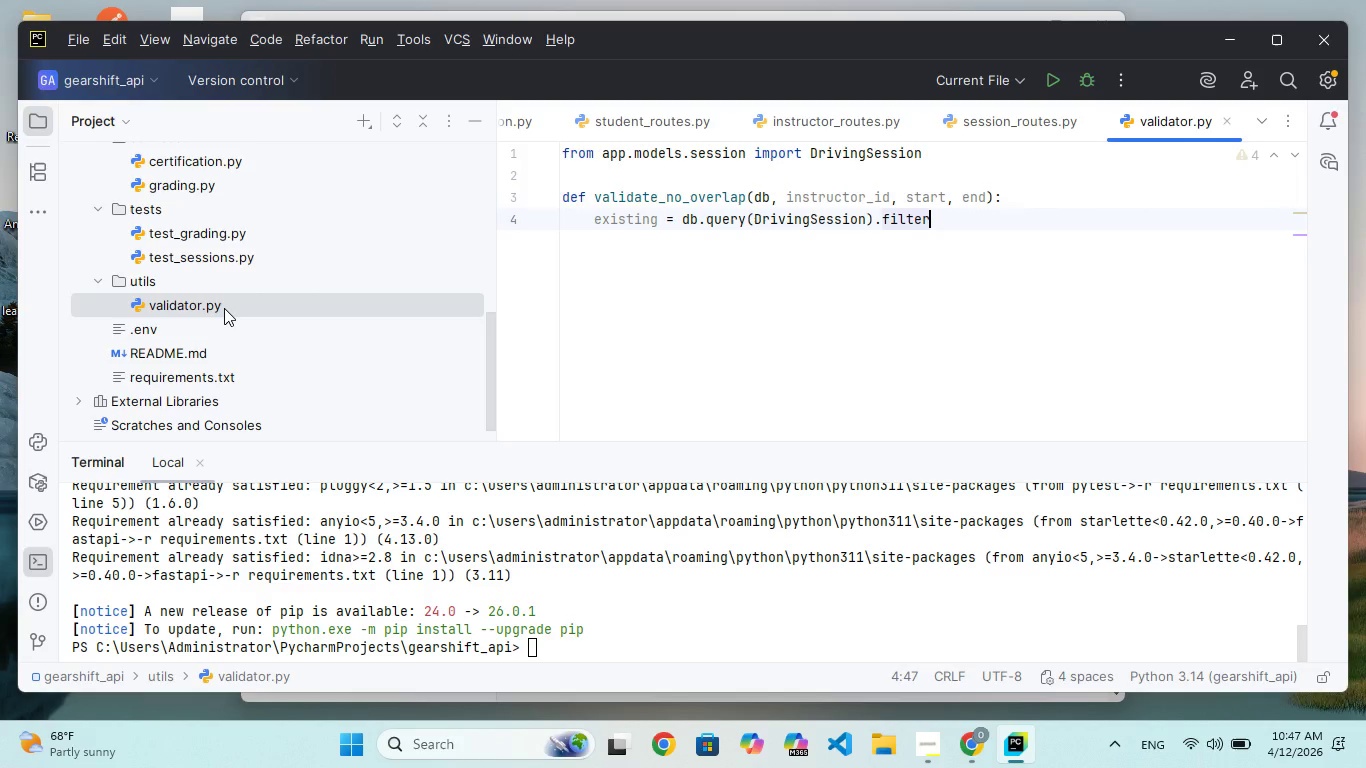 
key(Shift+9)
 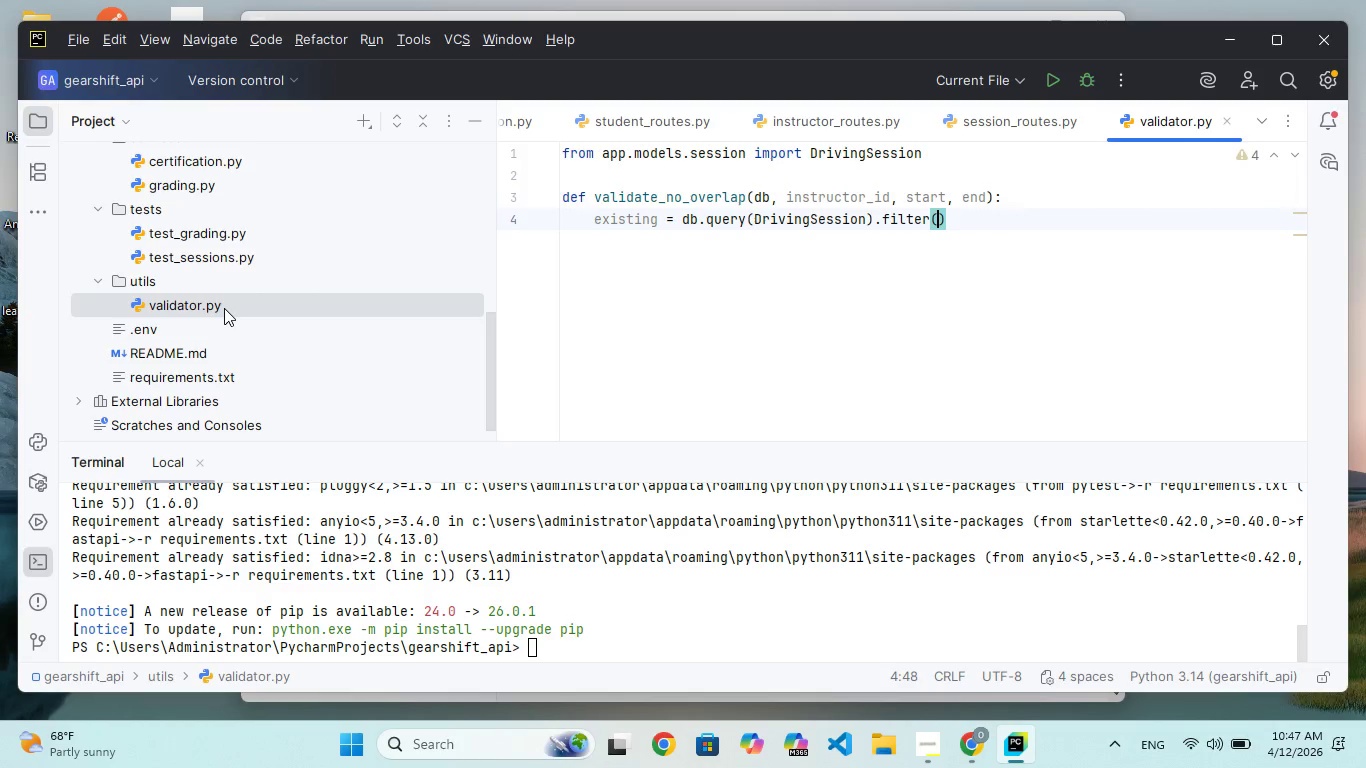 
key(Enter)
 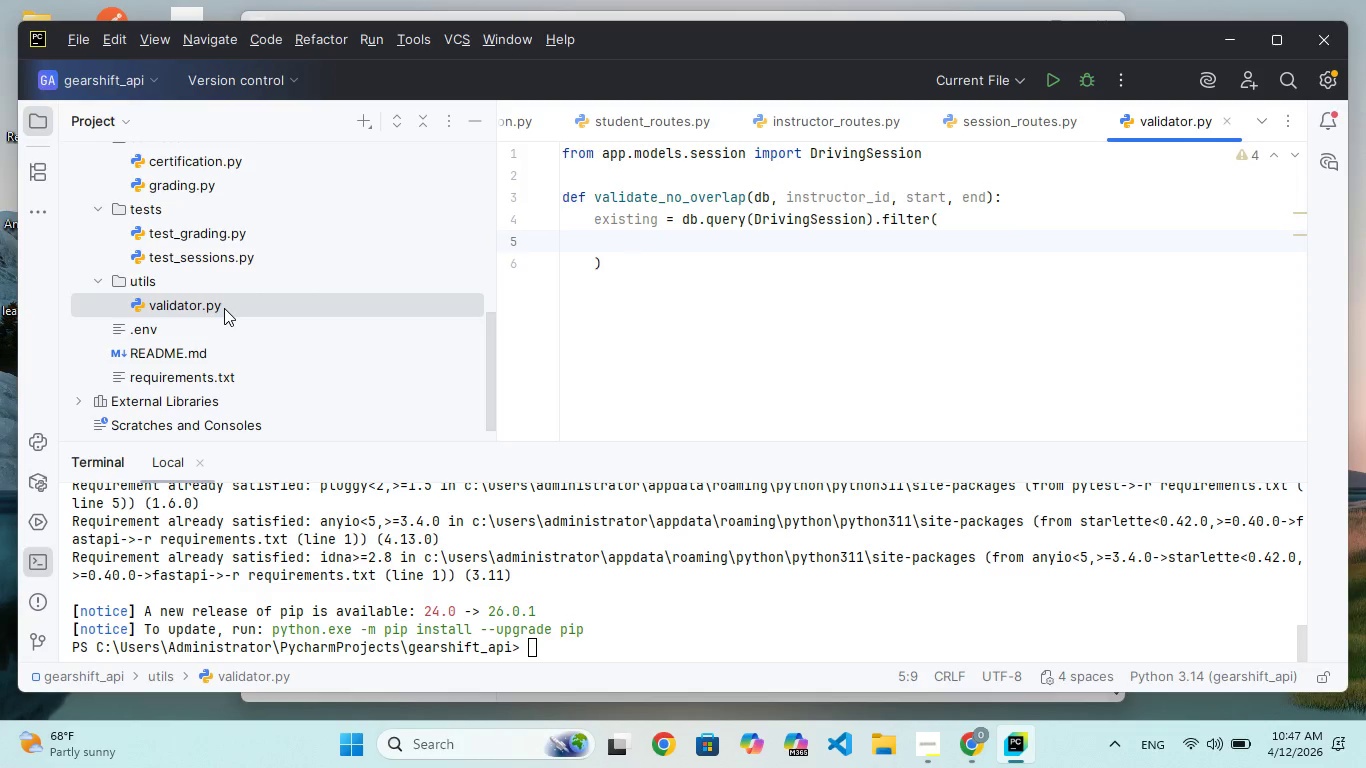 
type(Drivi)
 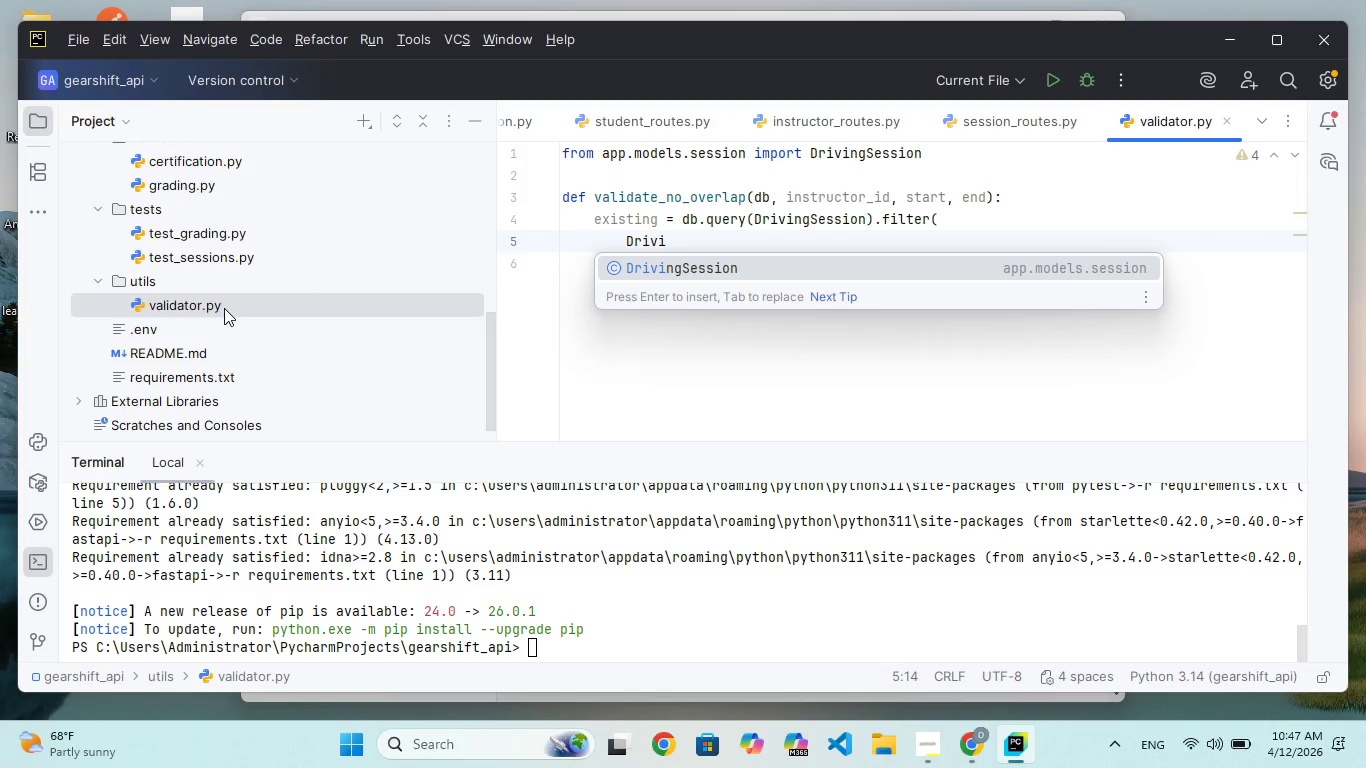 
key(Enter)
 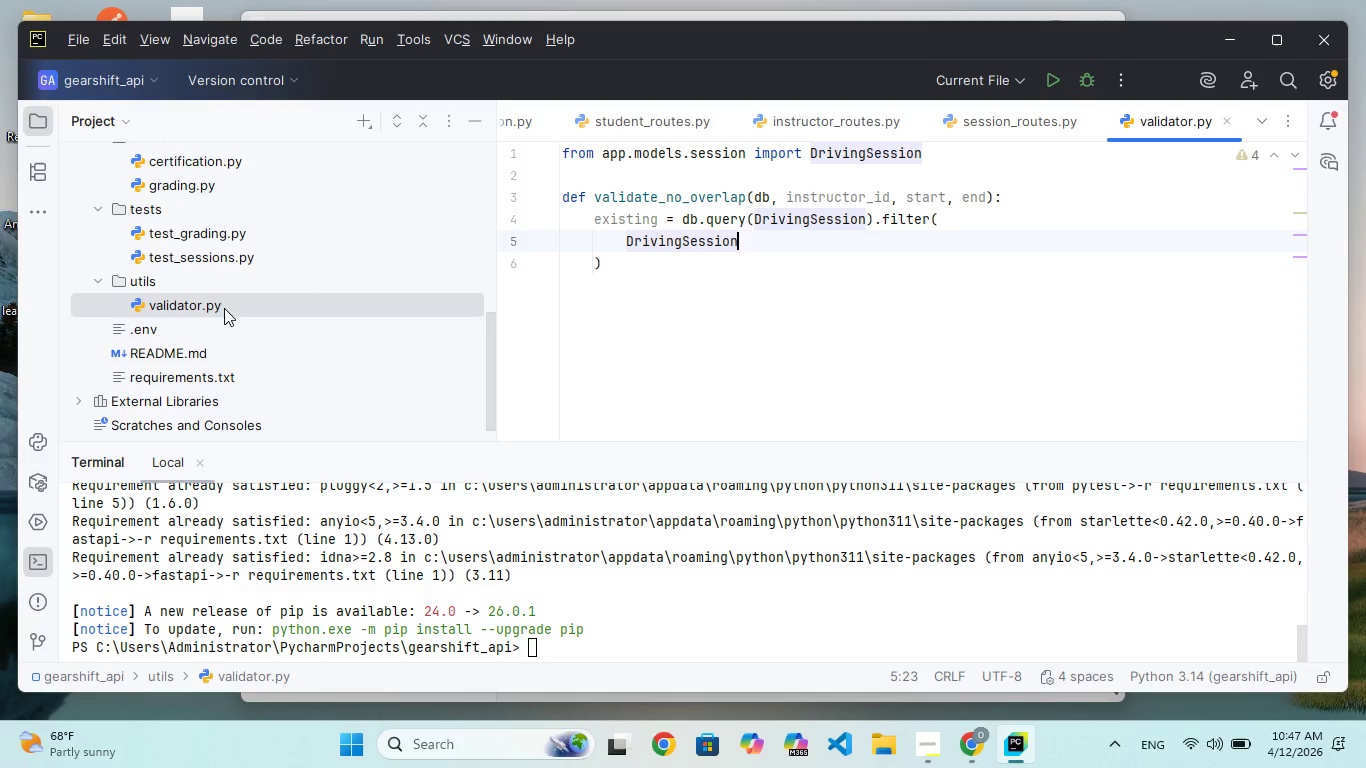 
type(.ind)
key(Backspace)
type(str)
 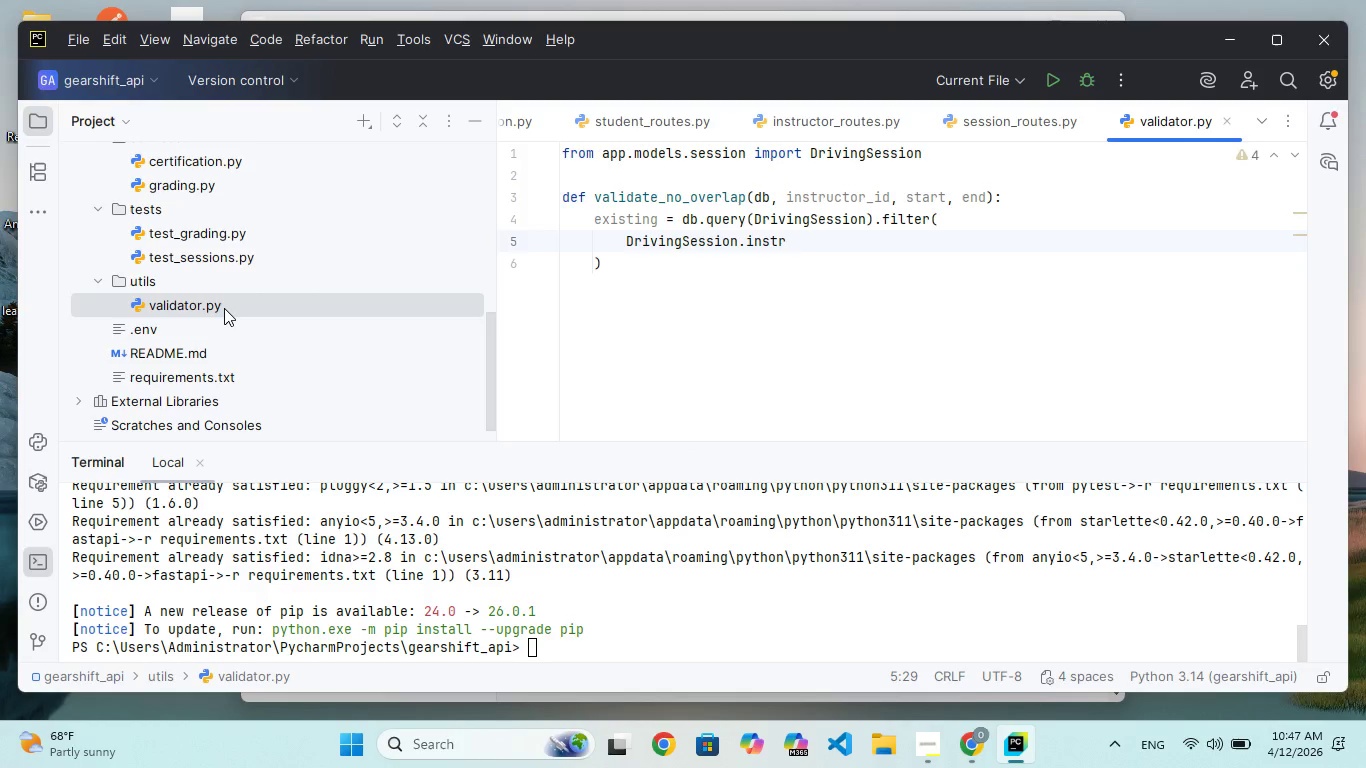 
key(Enter)
 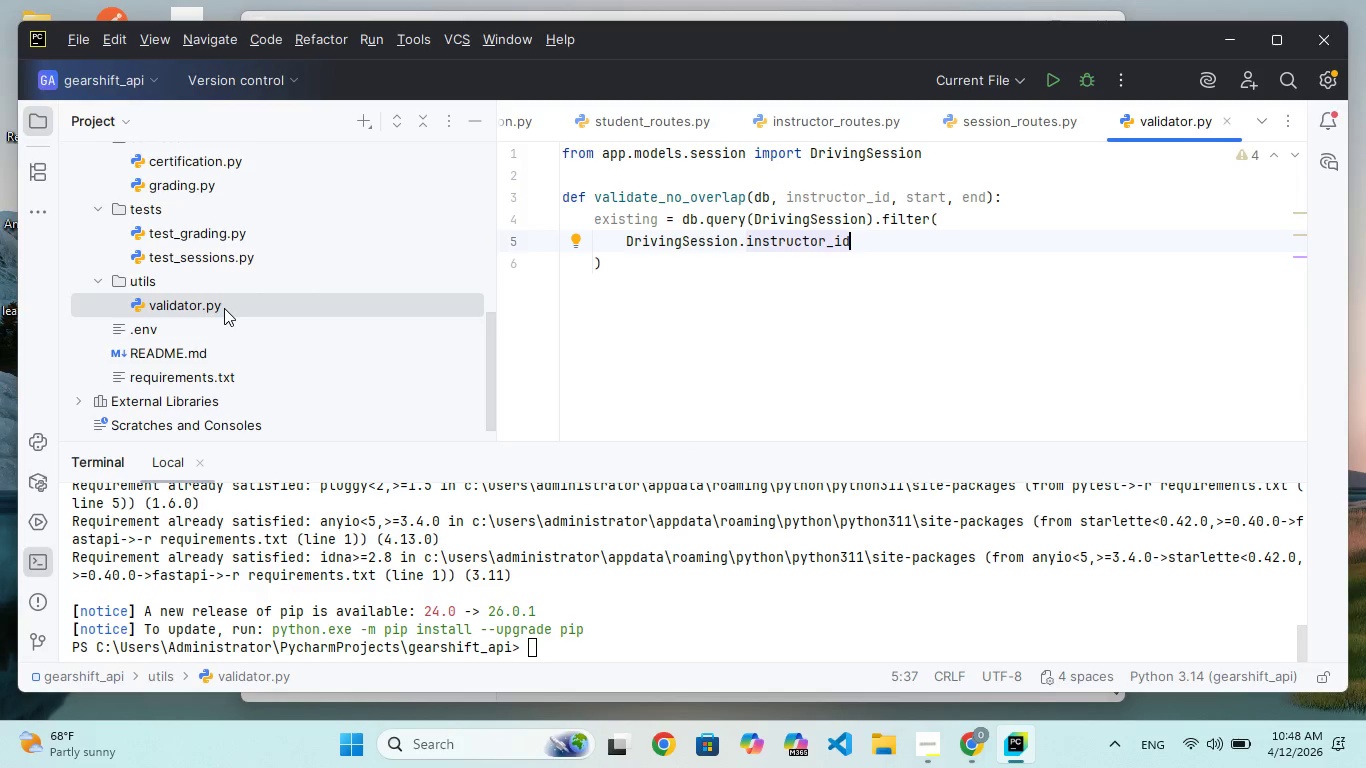 
type( == instructor)
 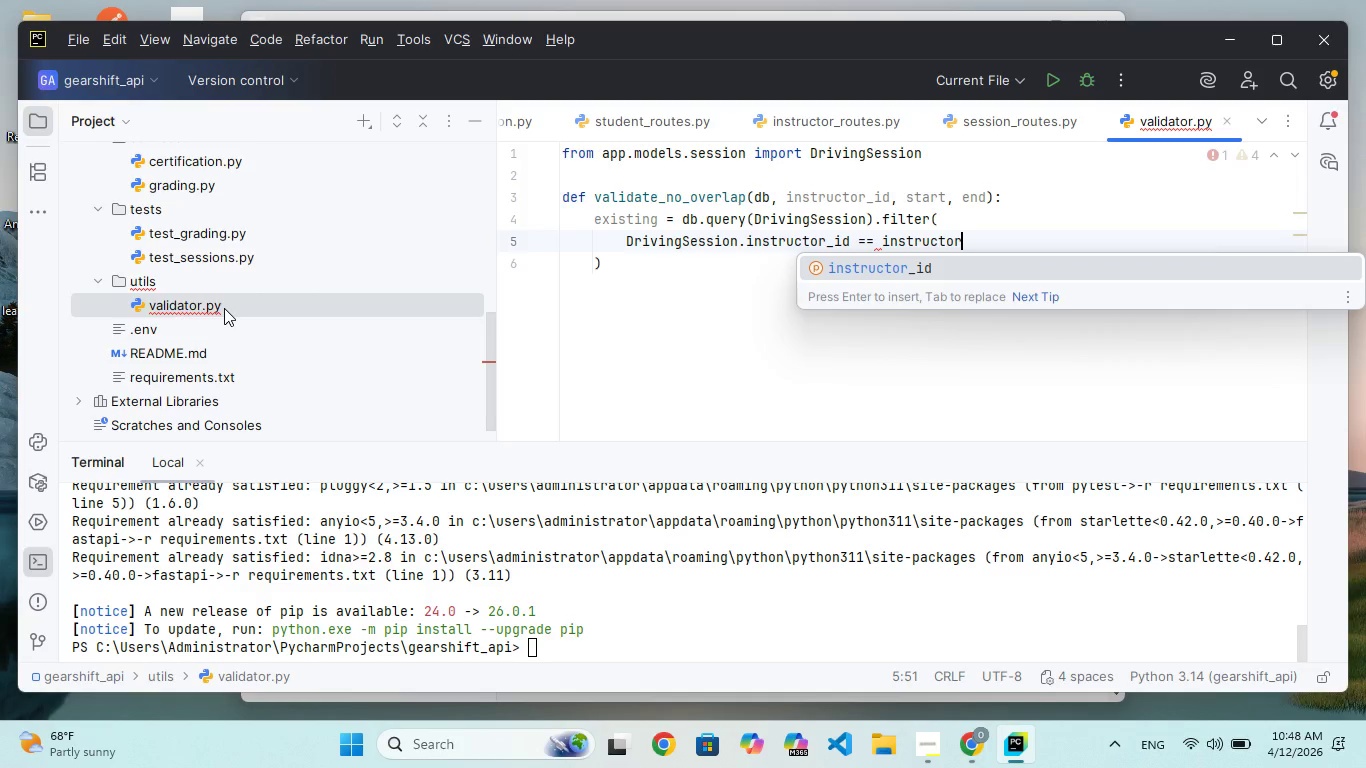 
key(Enter)
 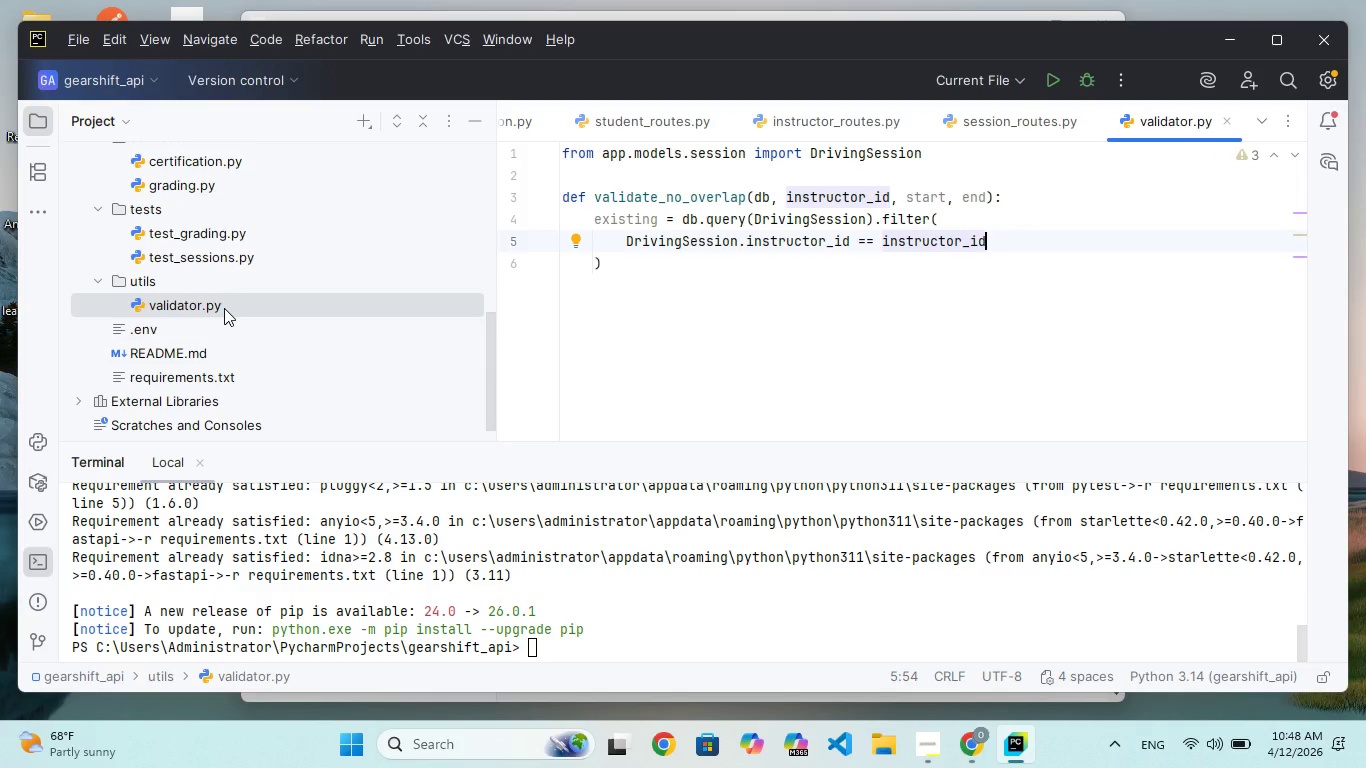 
key(Comma)
 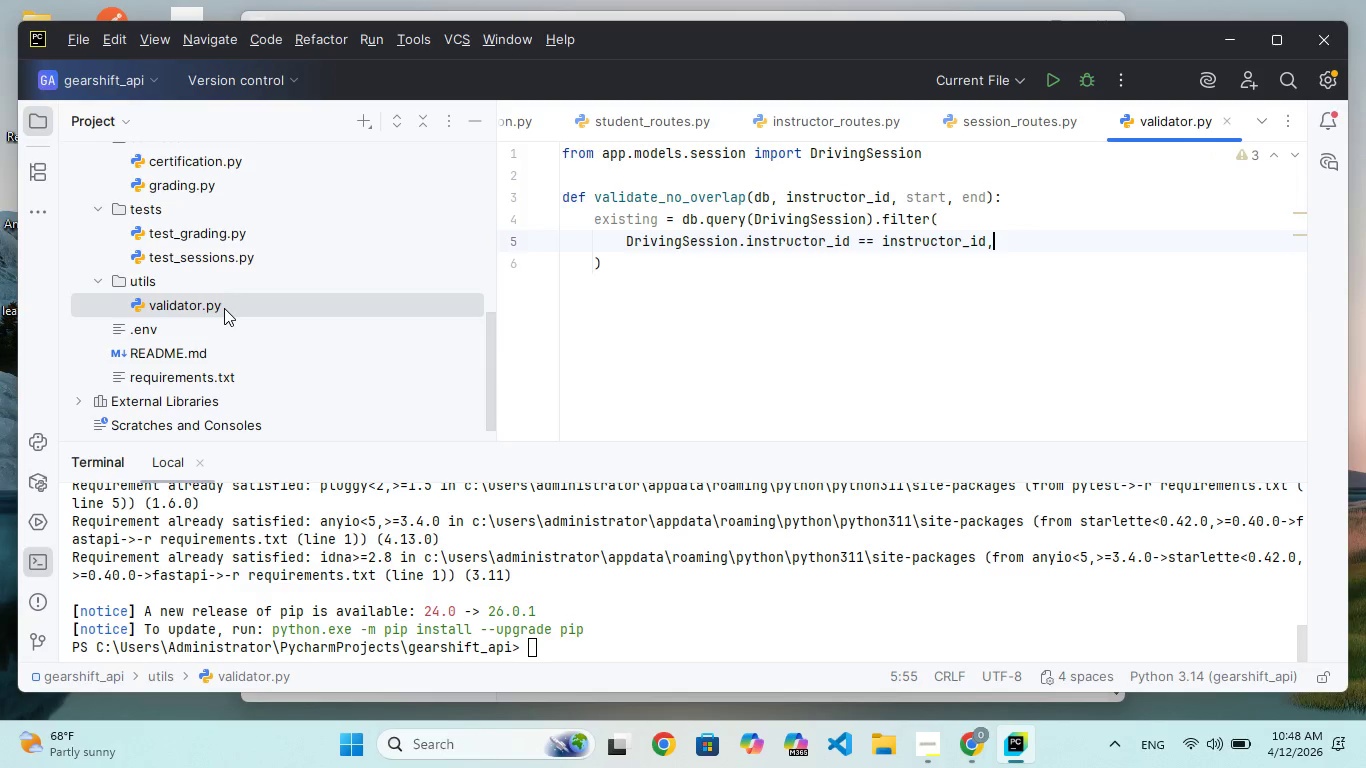 
key(Enter)
 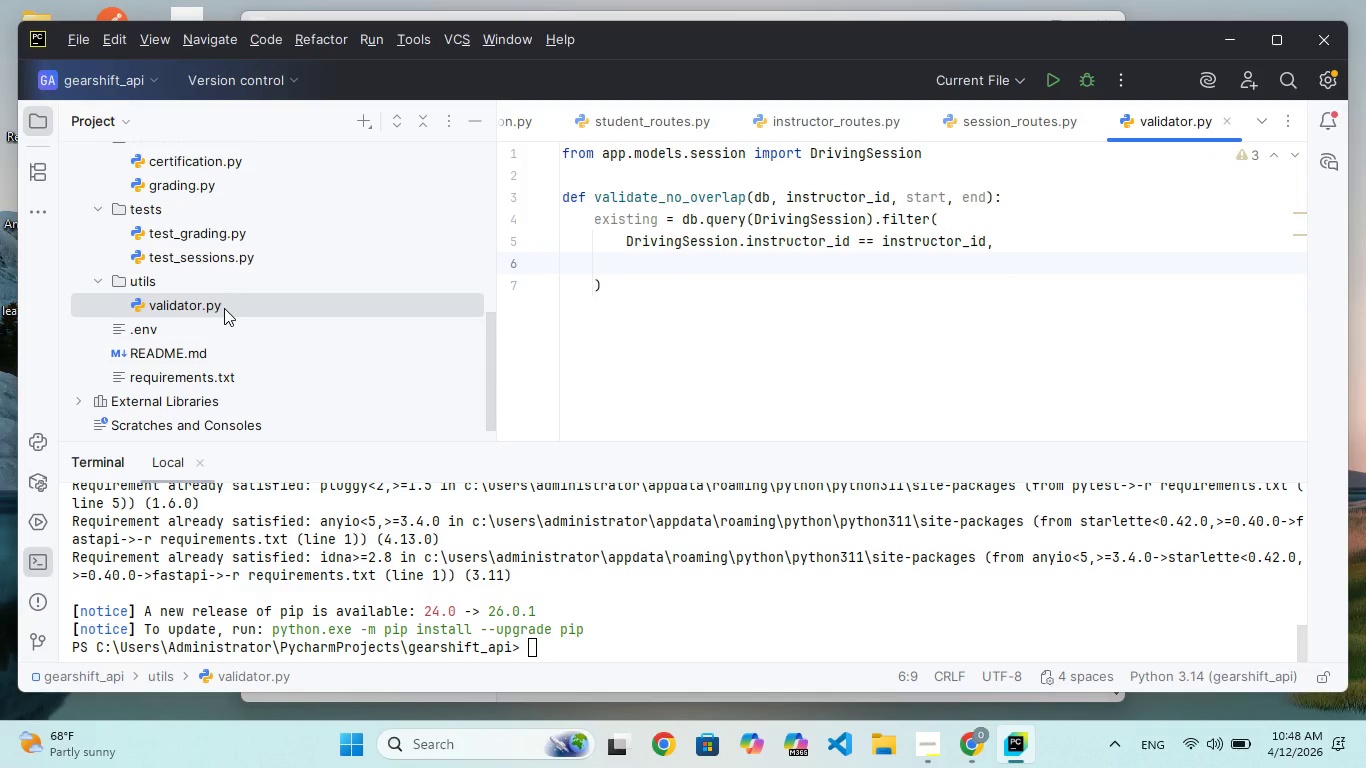 
type(Dri)
 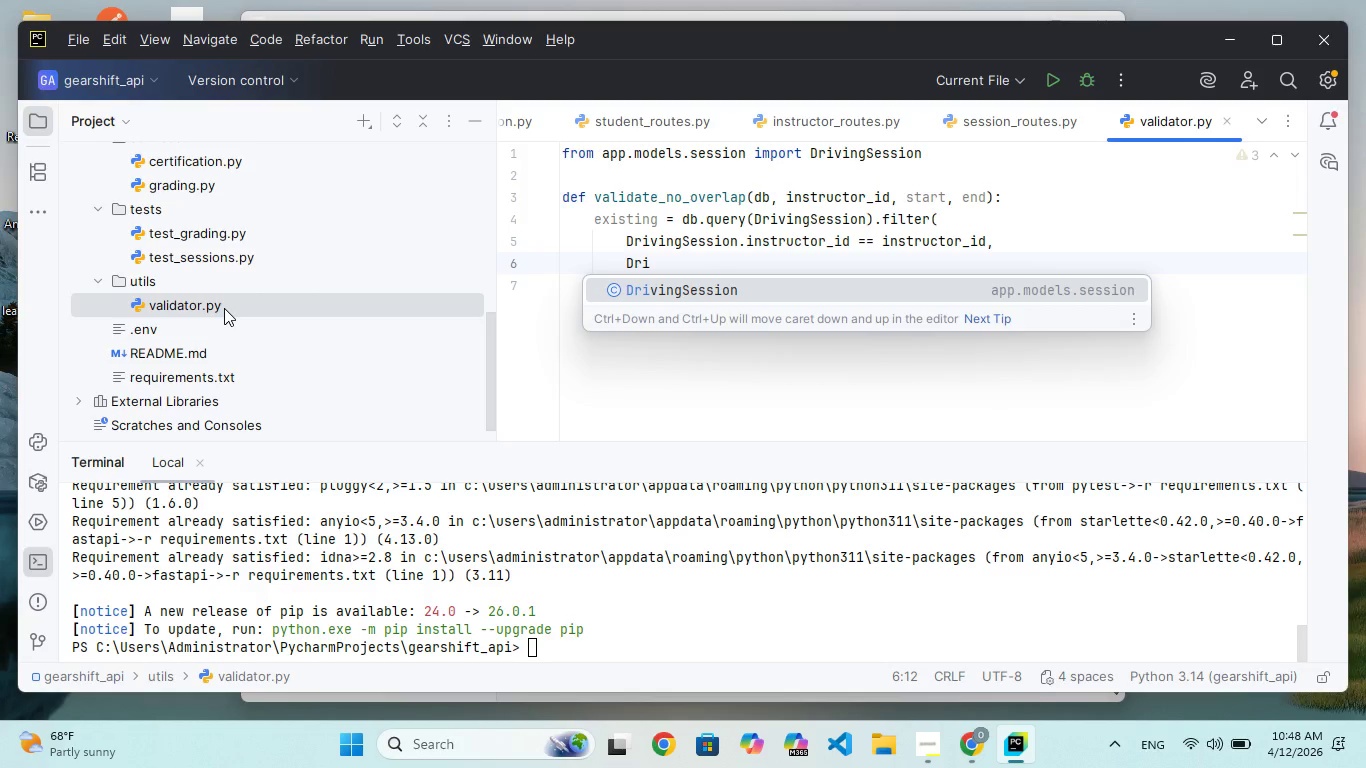 
key(Enter)
 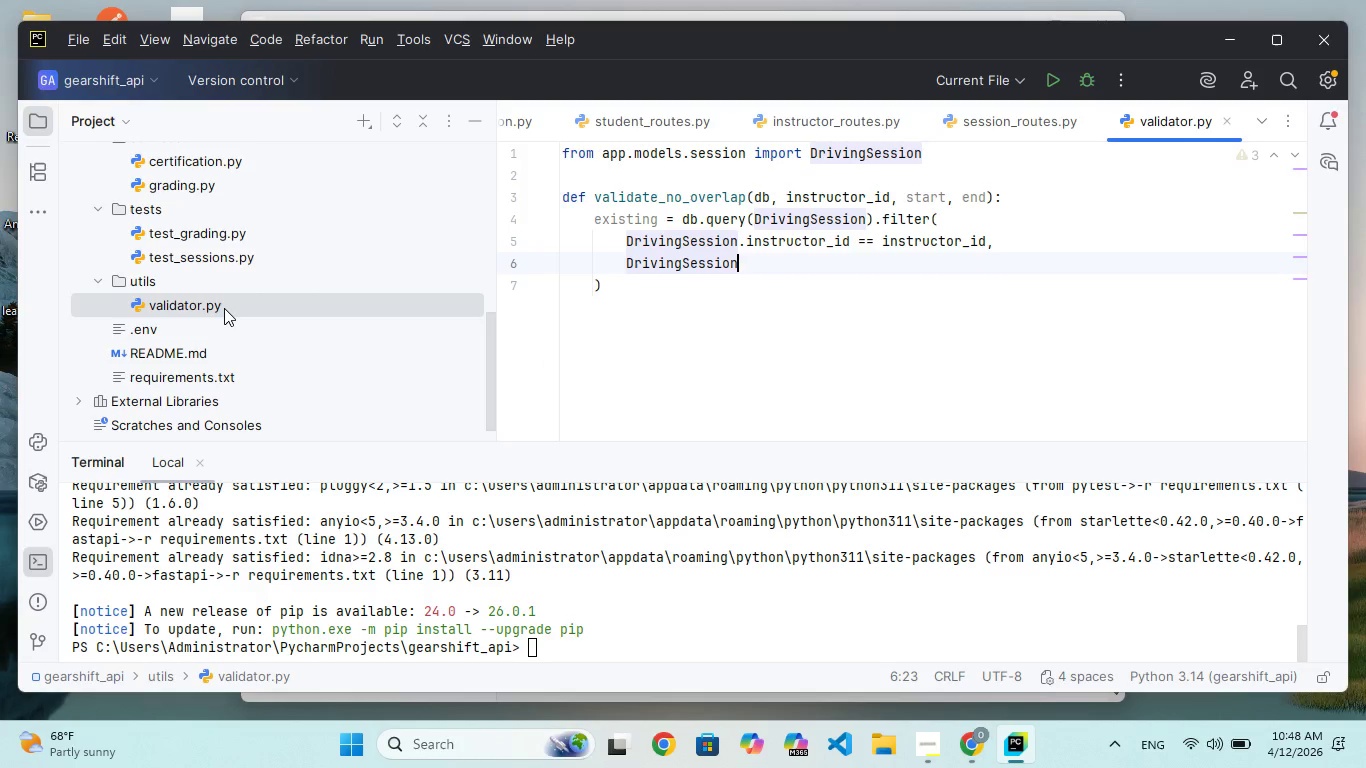 
key(Period)
 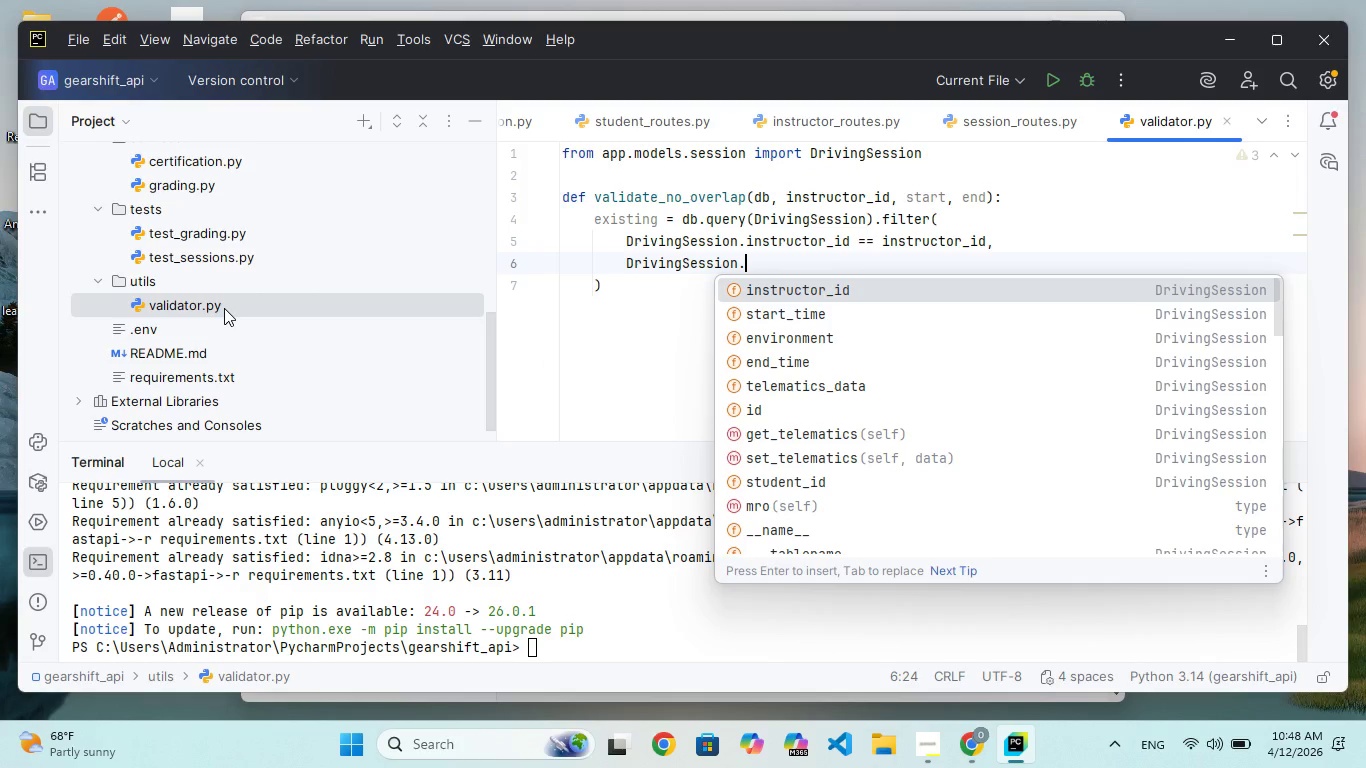 
key(ArrowDown)
 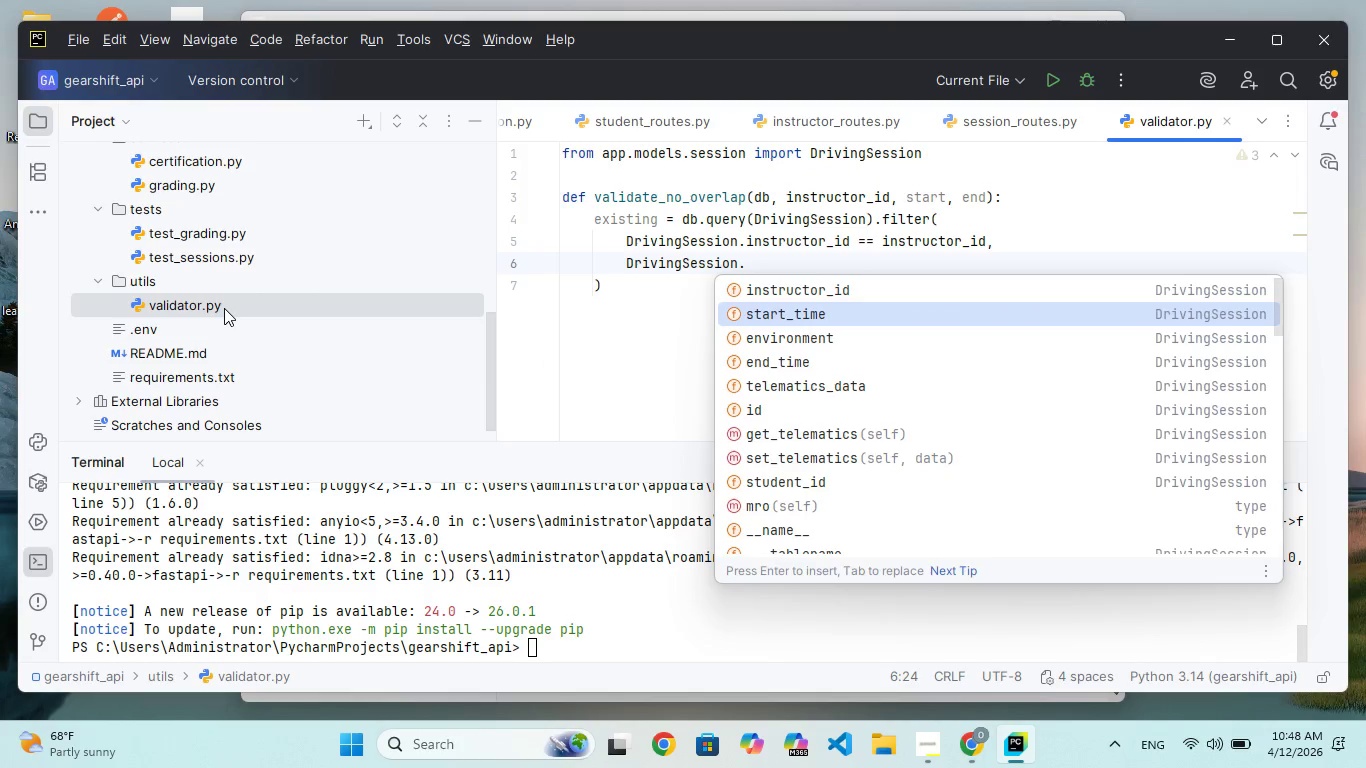 
key(Enter)
 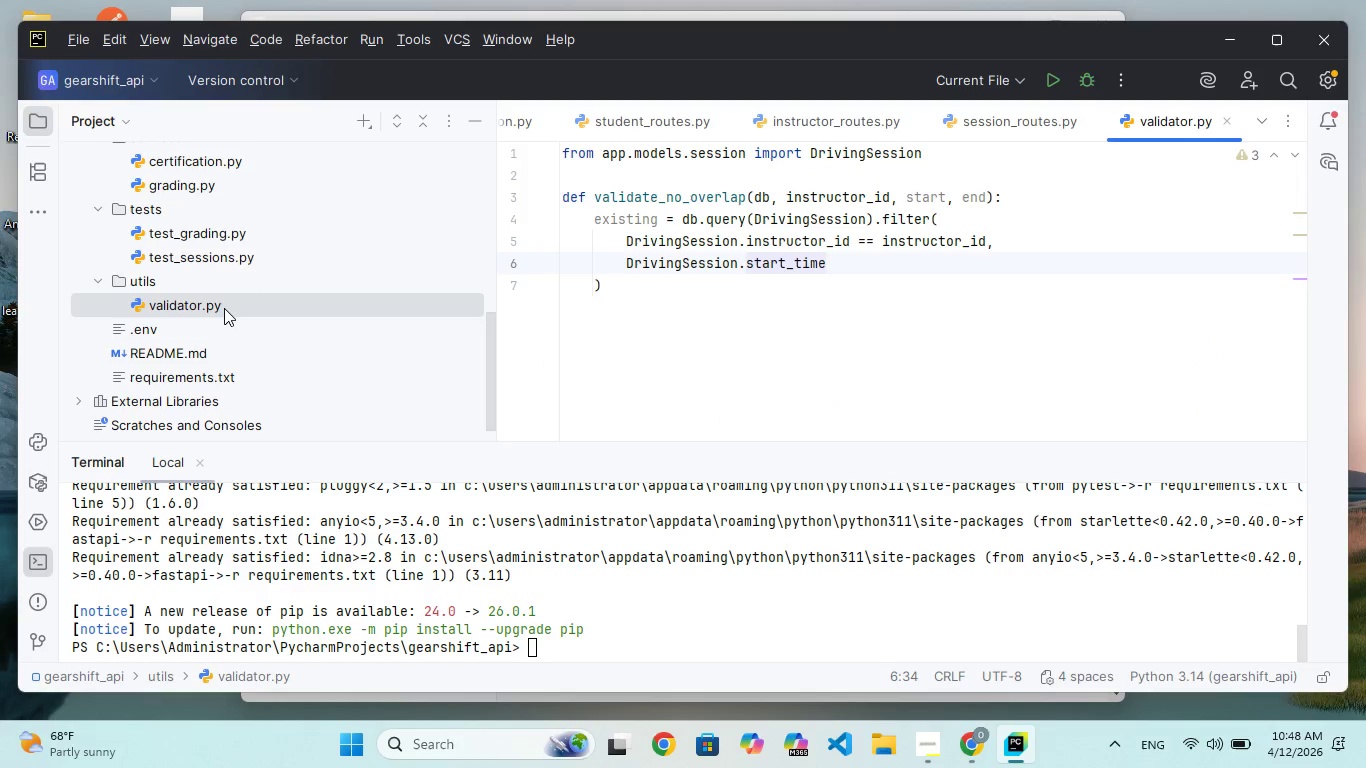 
type( < nd,)
 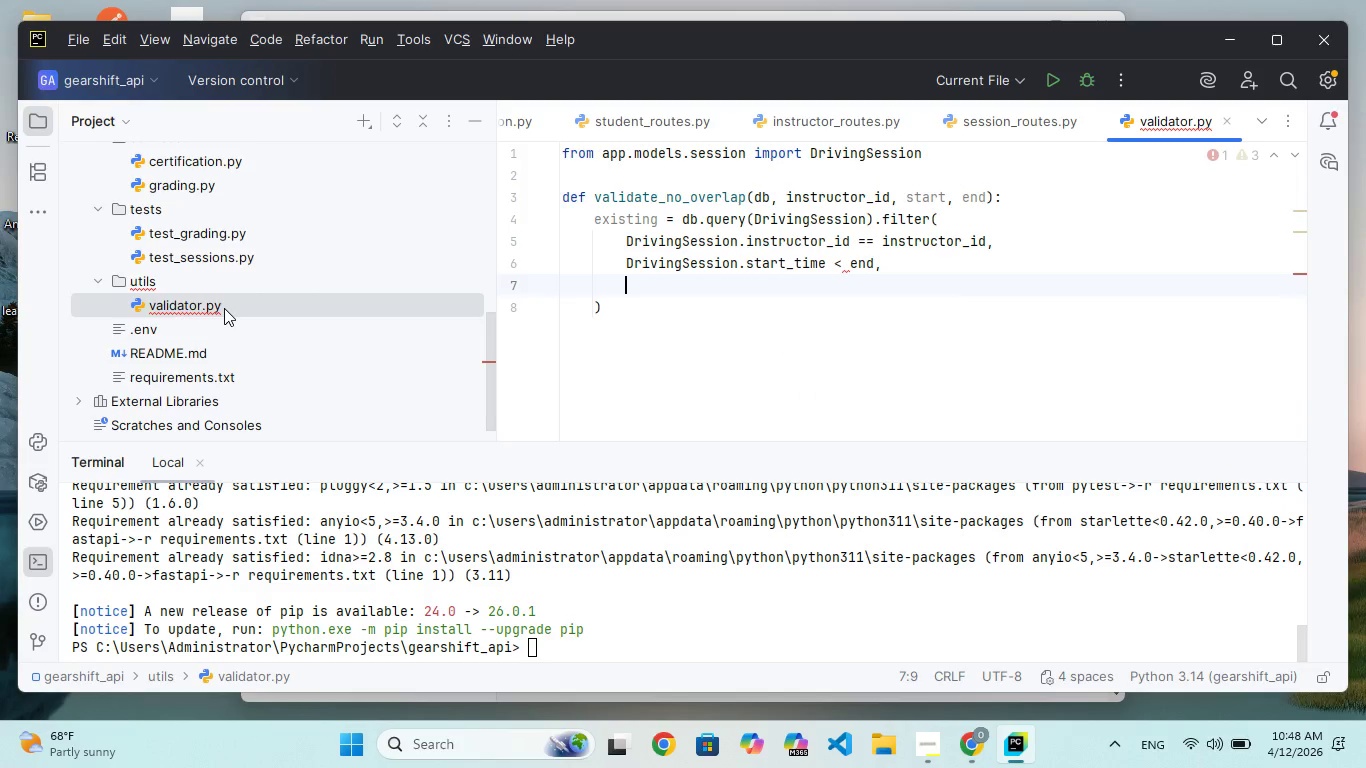 
 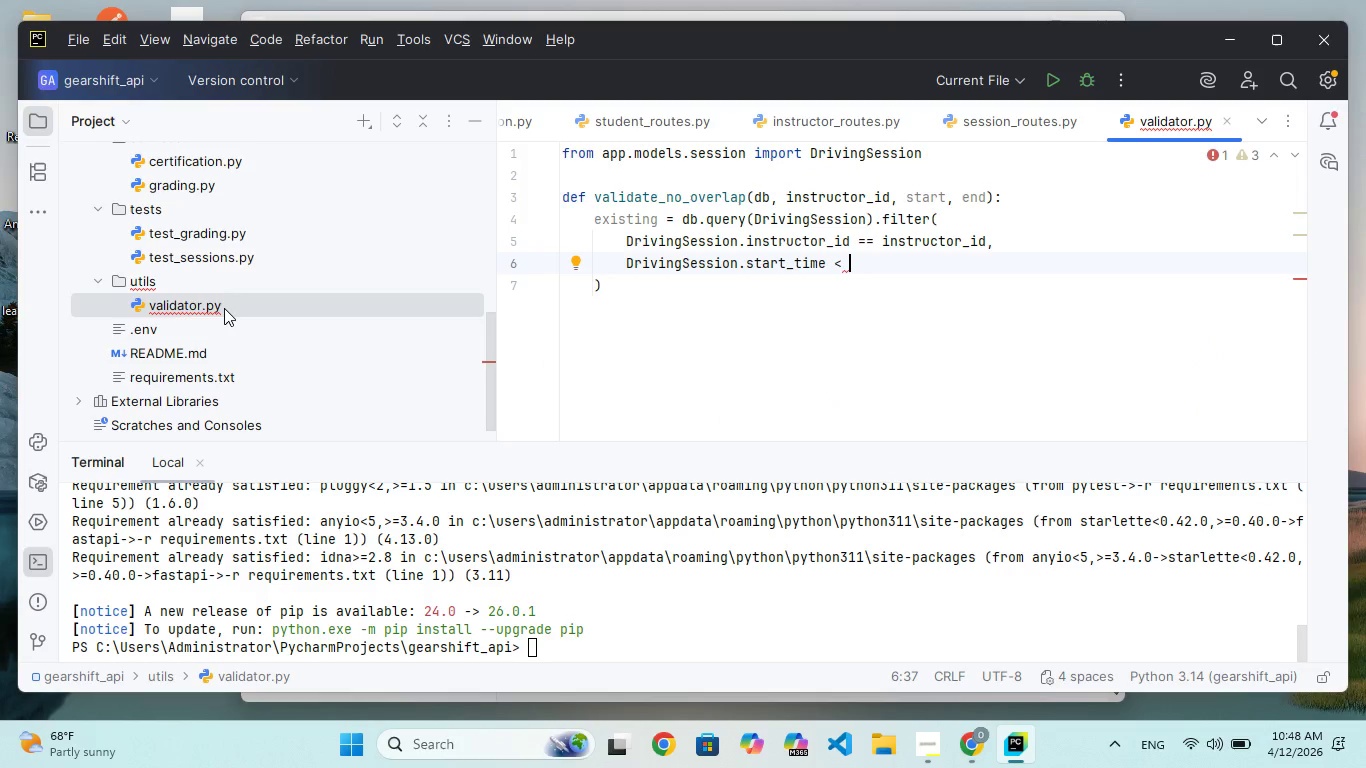 
hold_key(key=E, duration=0.34)
 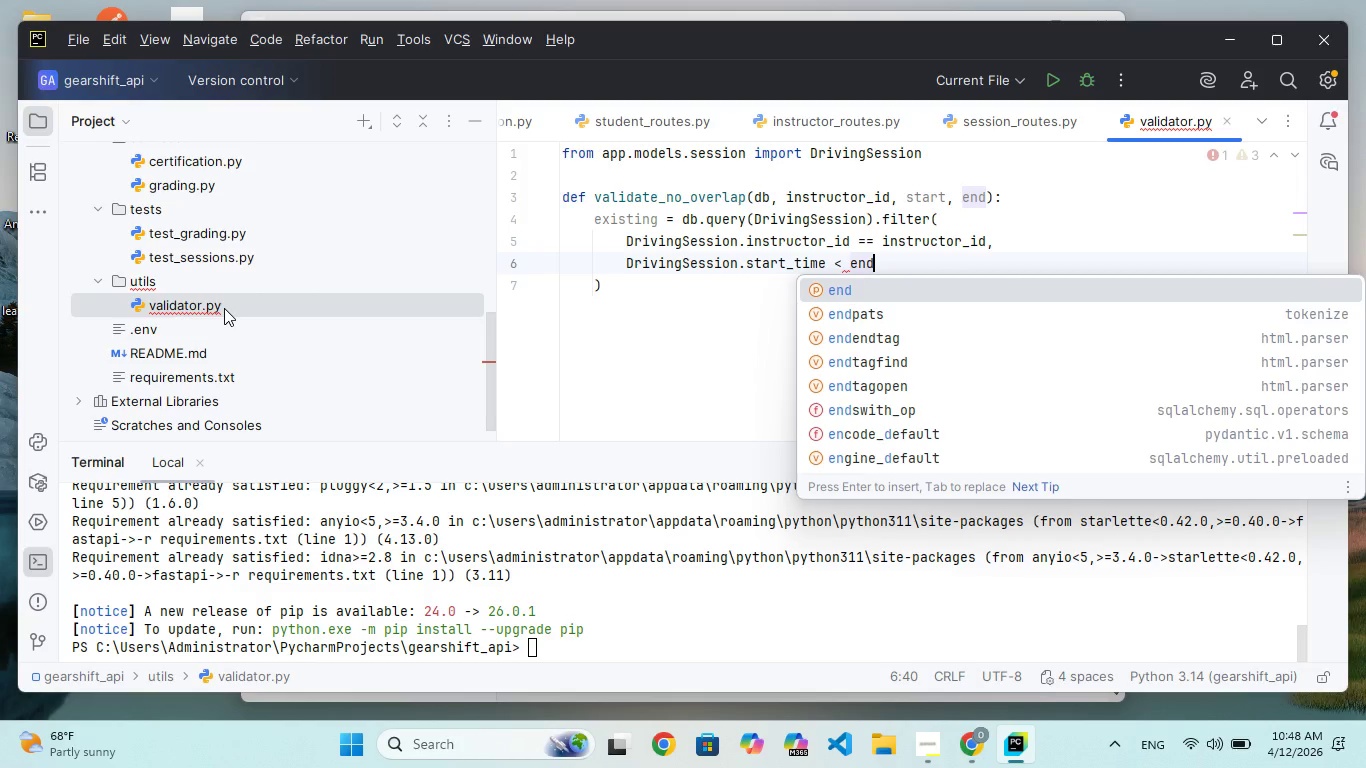 
key(Enter)
 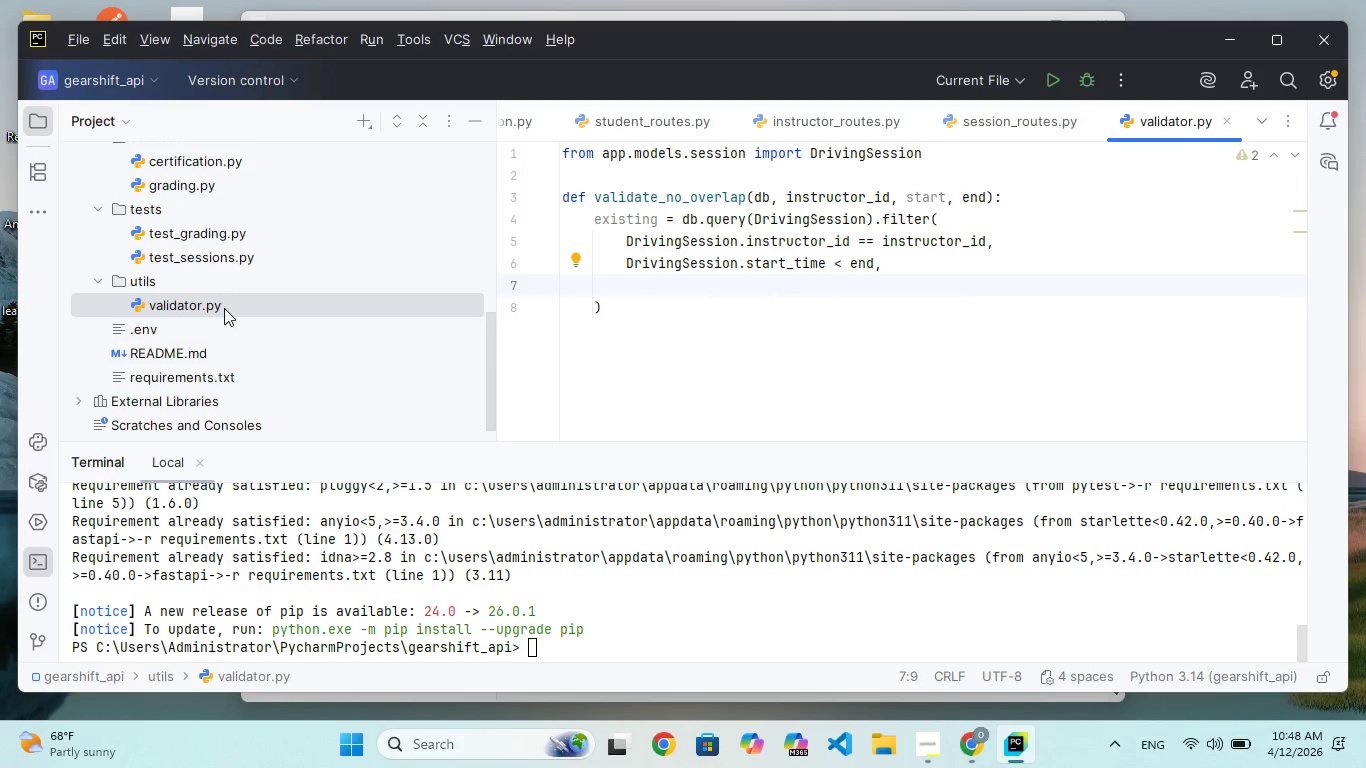 
type(Dri)
 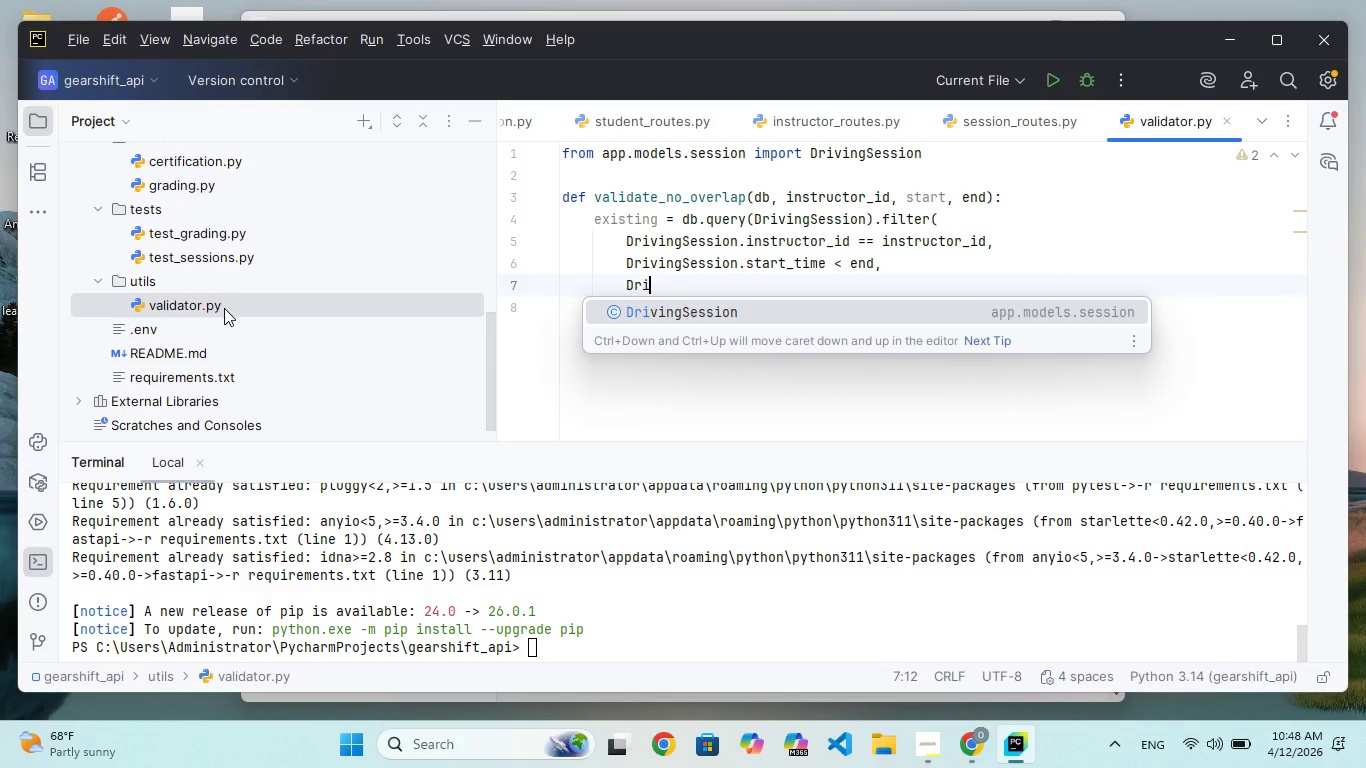 
key(Enter)
 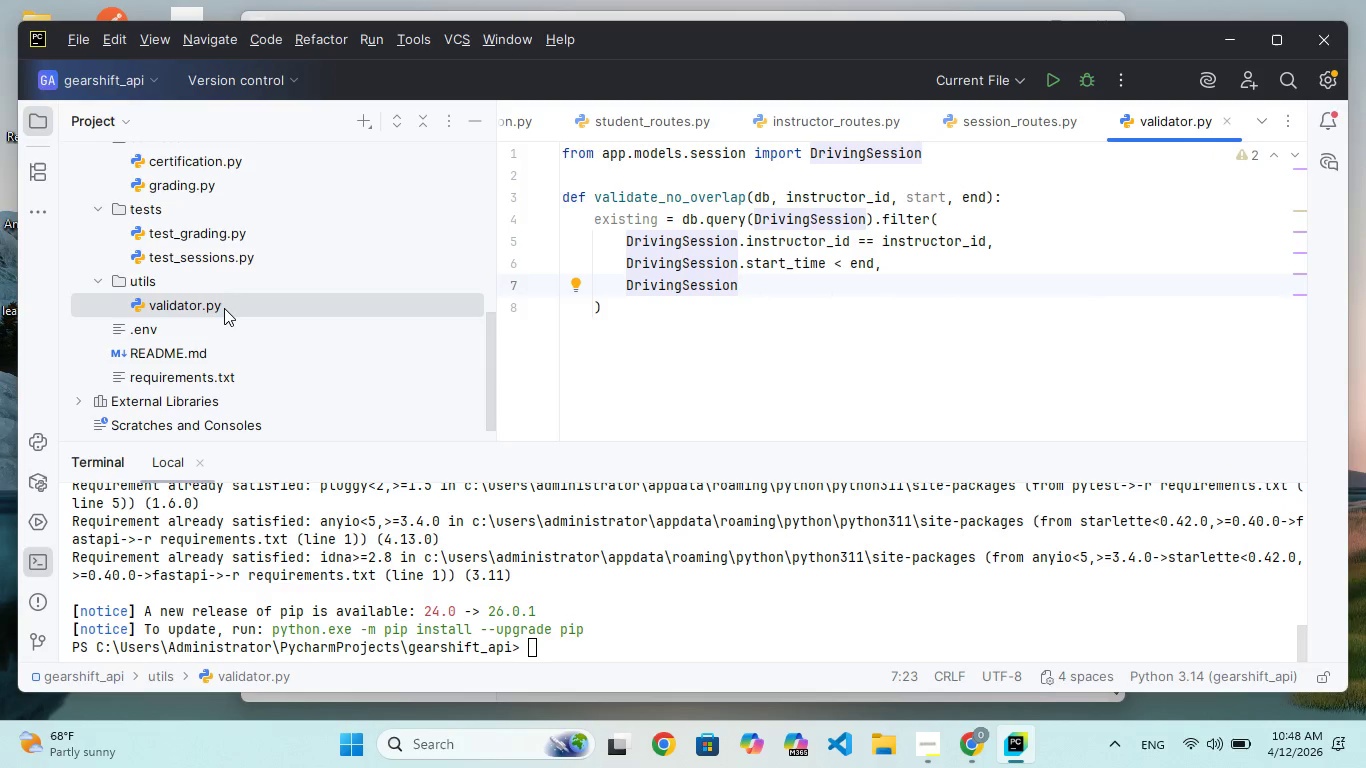 
type(.end_time > start)
 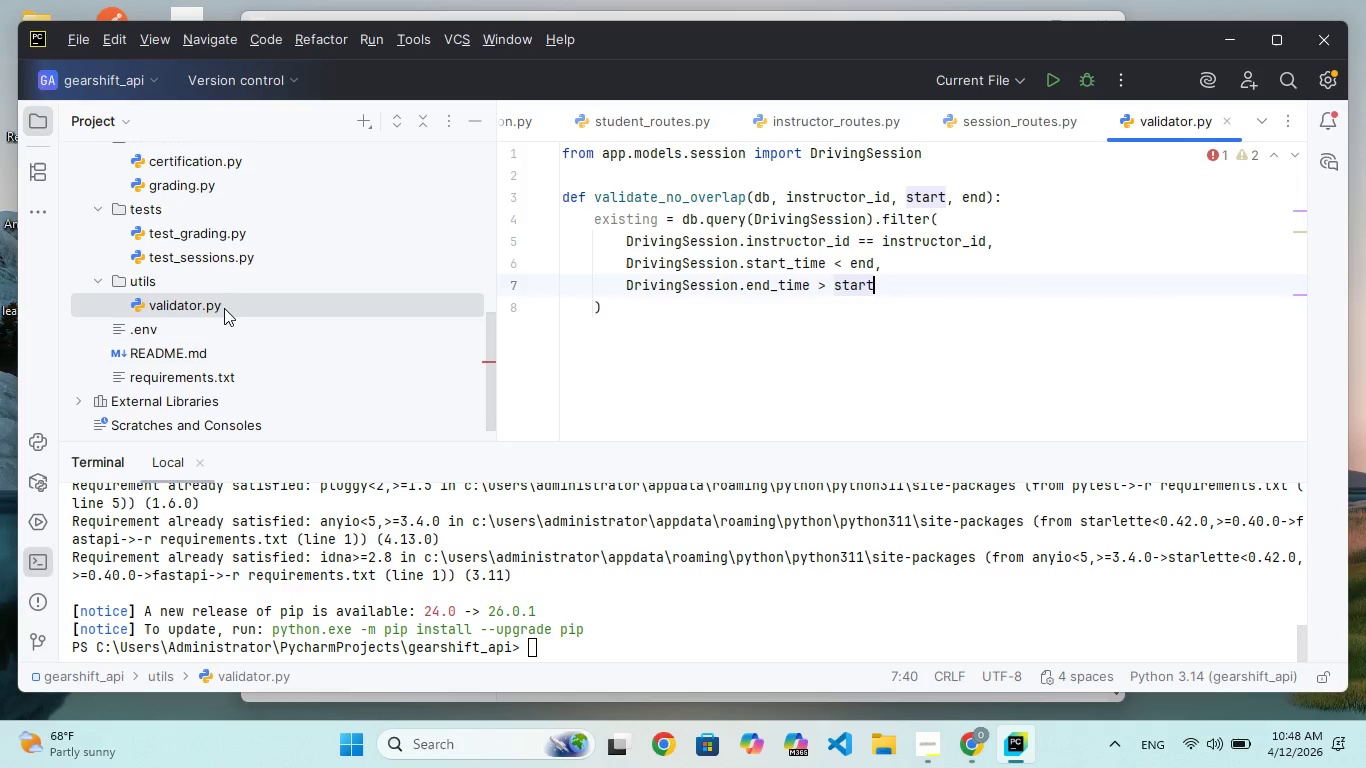 
key(Enter)
 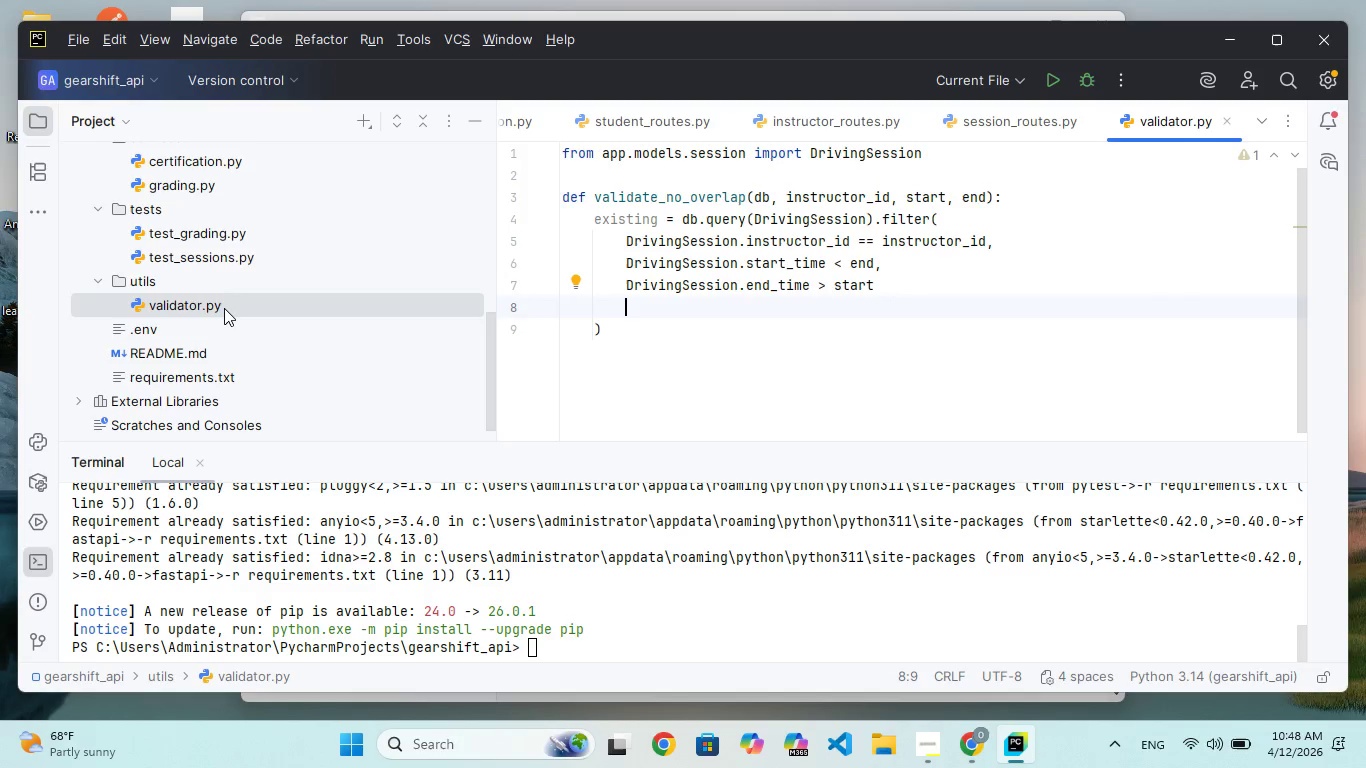 
key(Backspace)
 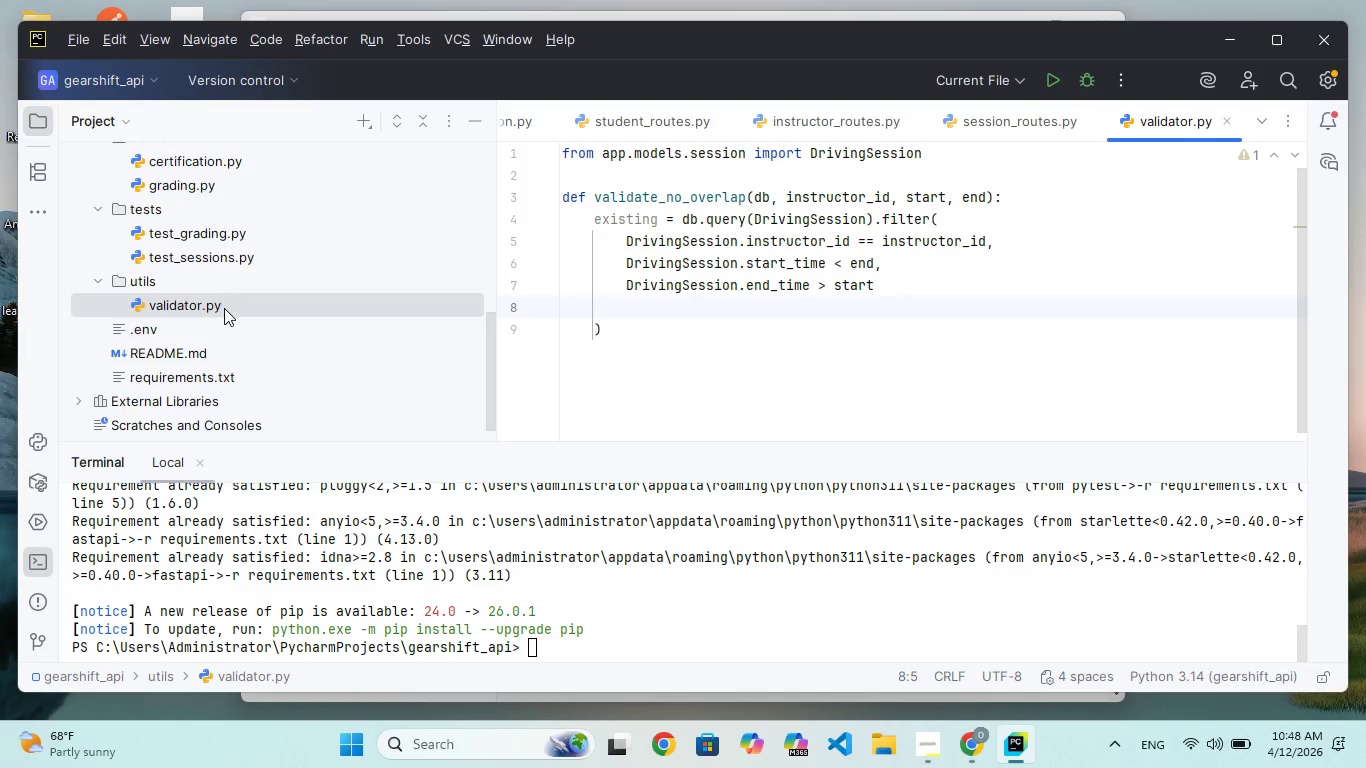 
key(Space)
 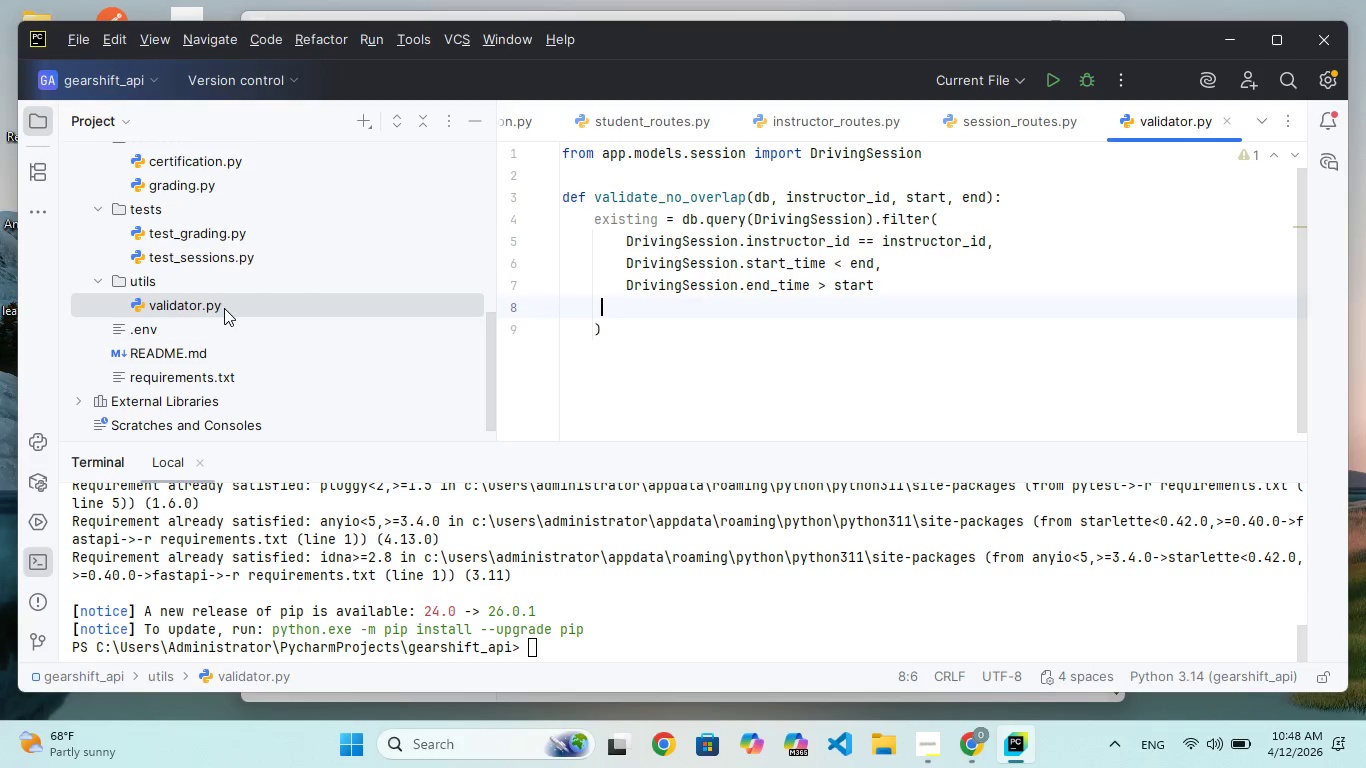 
key(Space)
 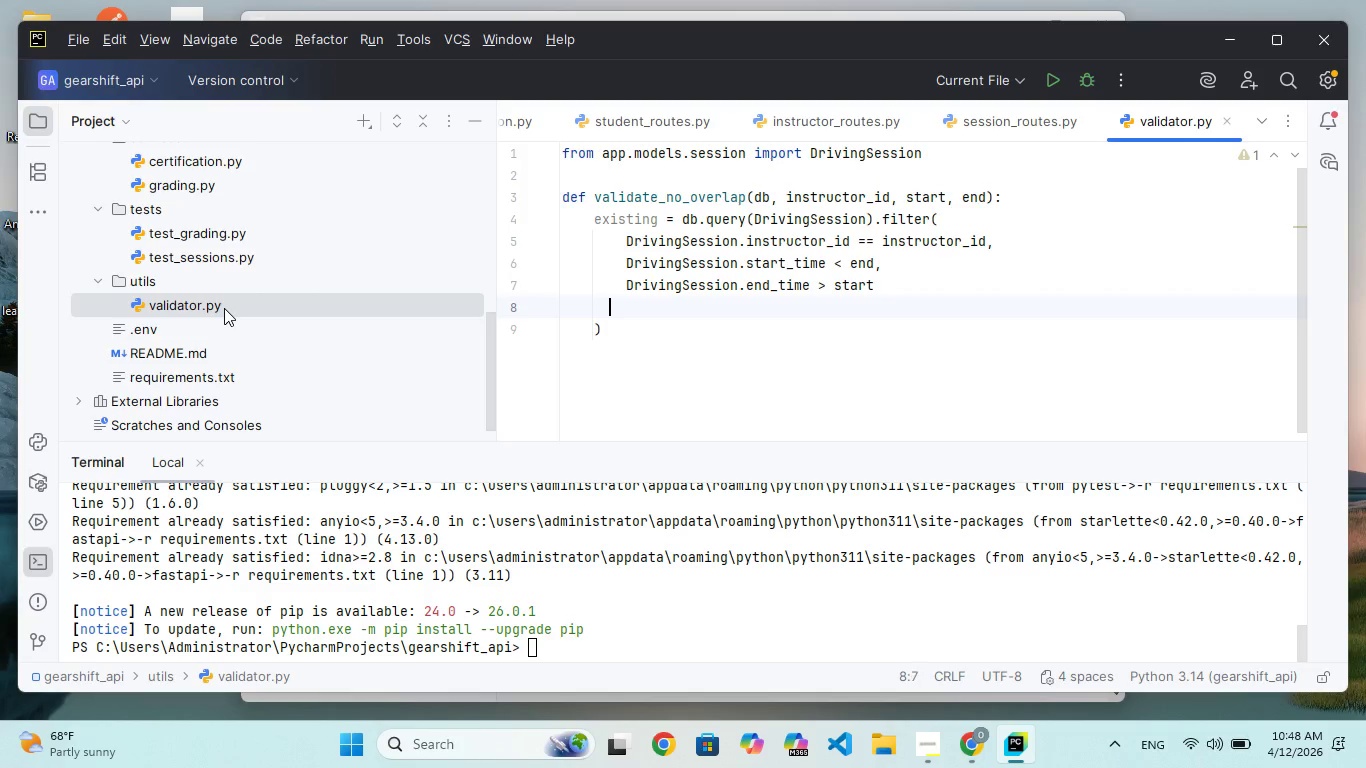 
key(Space)
 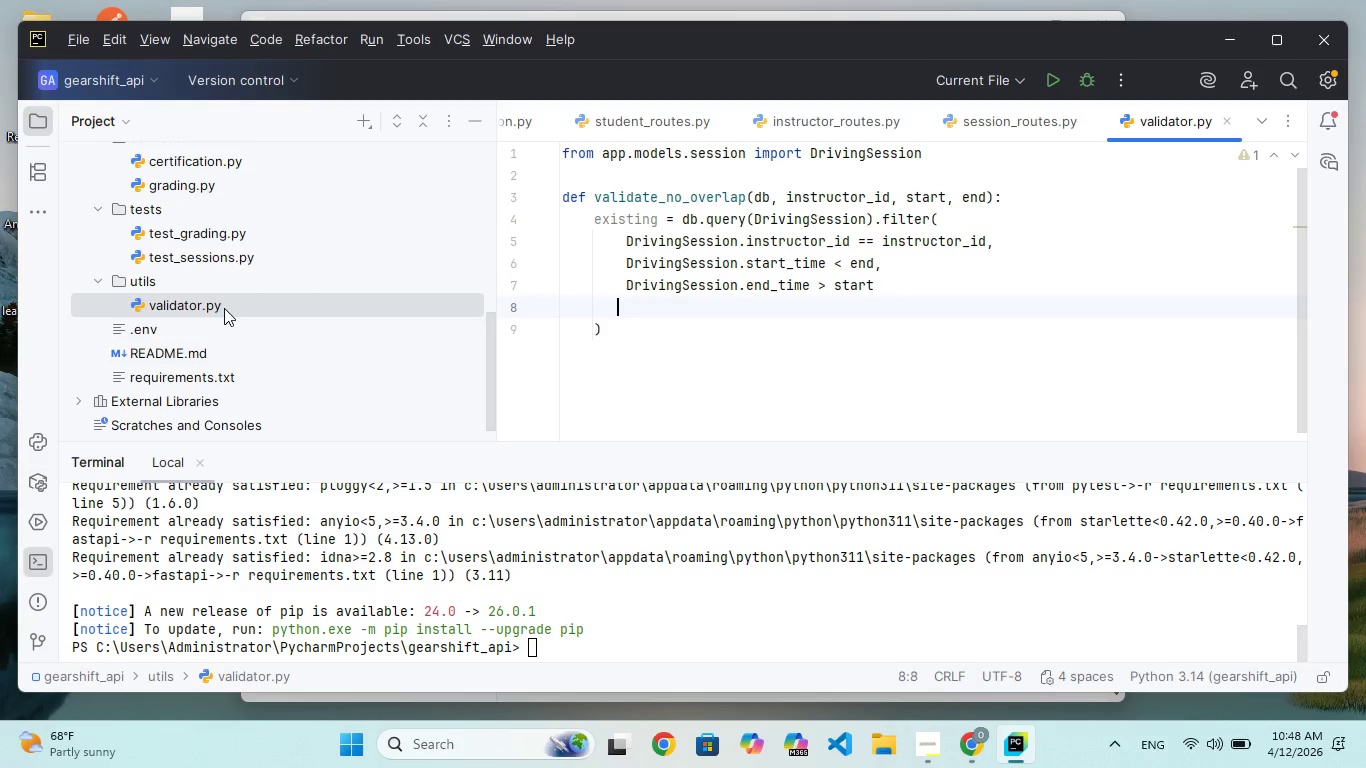 
key(Space)
 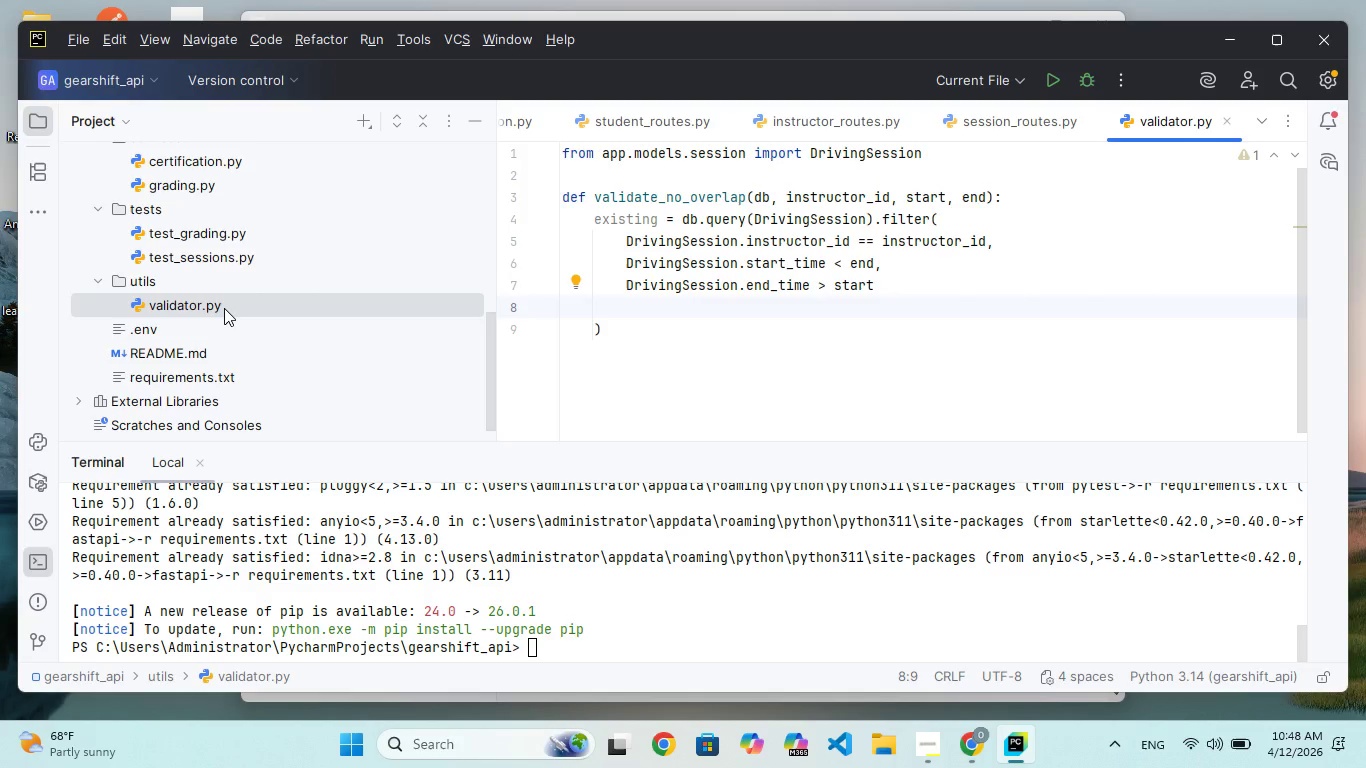 
key(Backspace)
 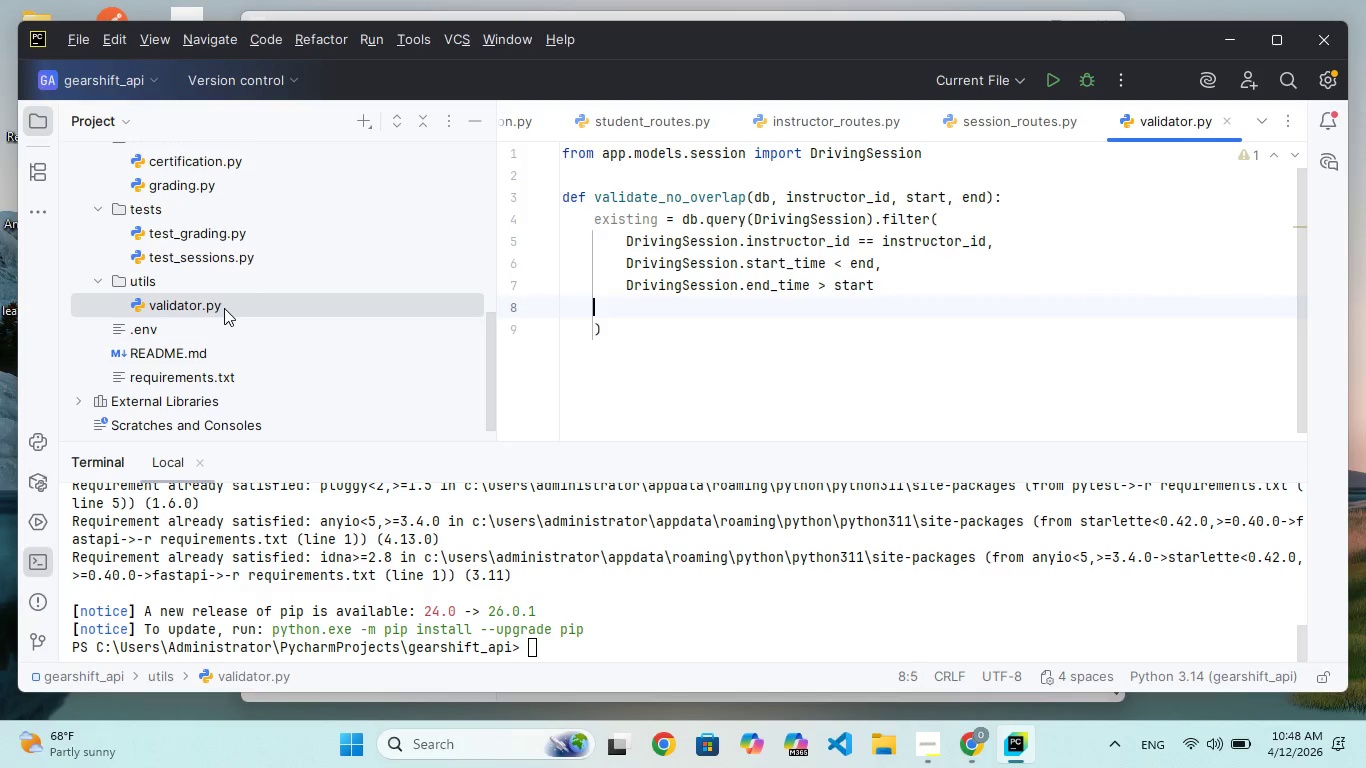 
key(Backspace)
 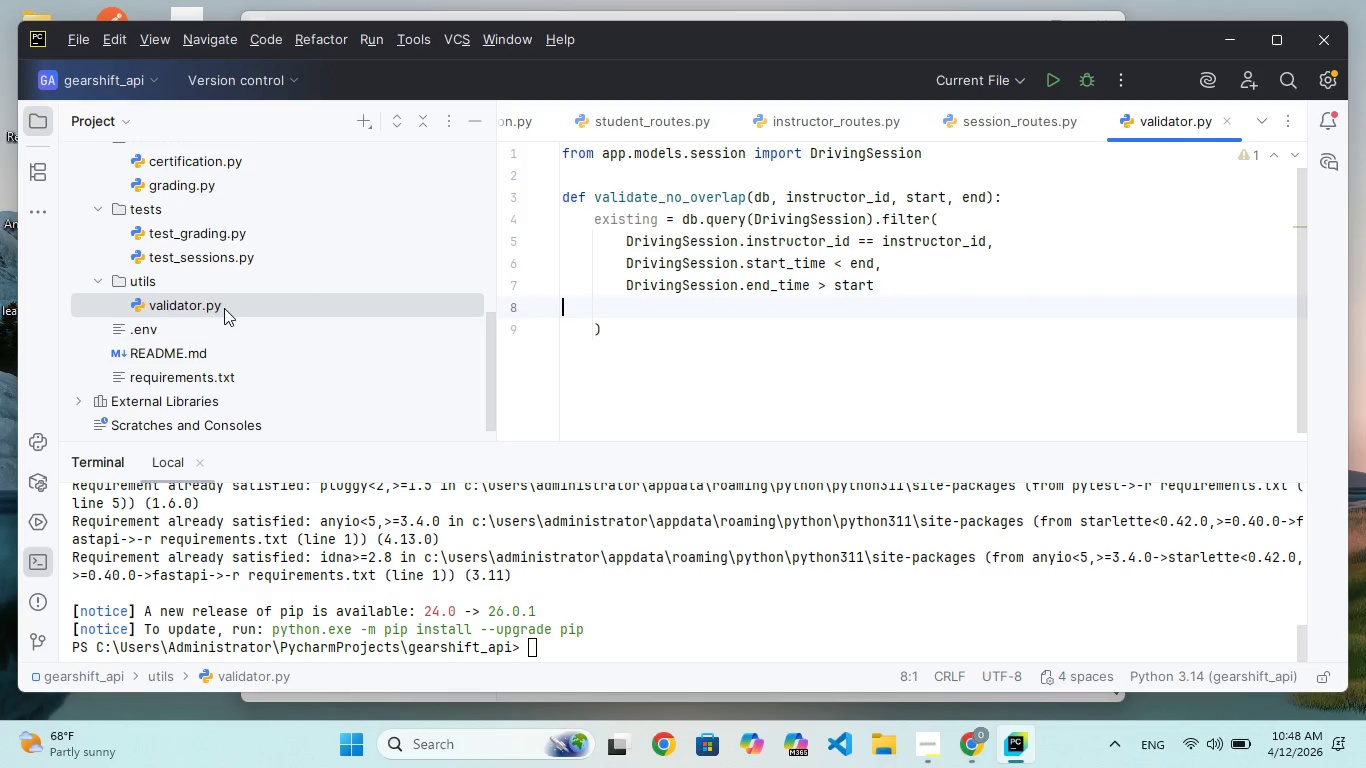 
key(Backspace)
 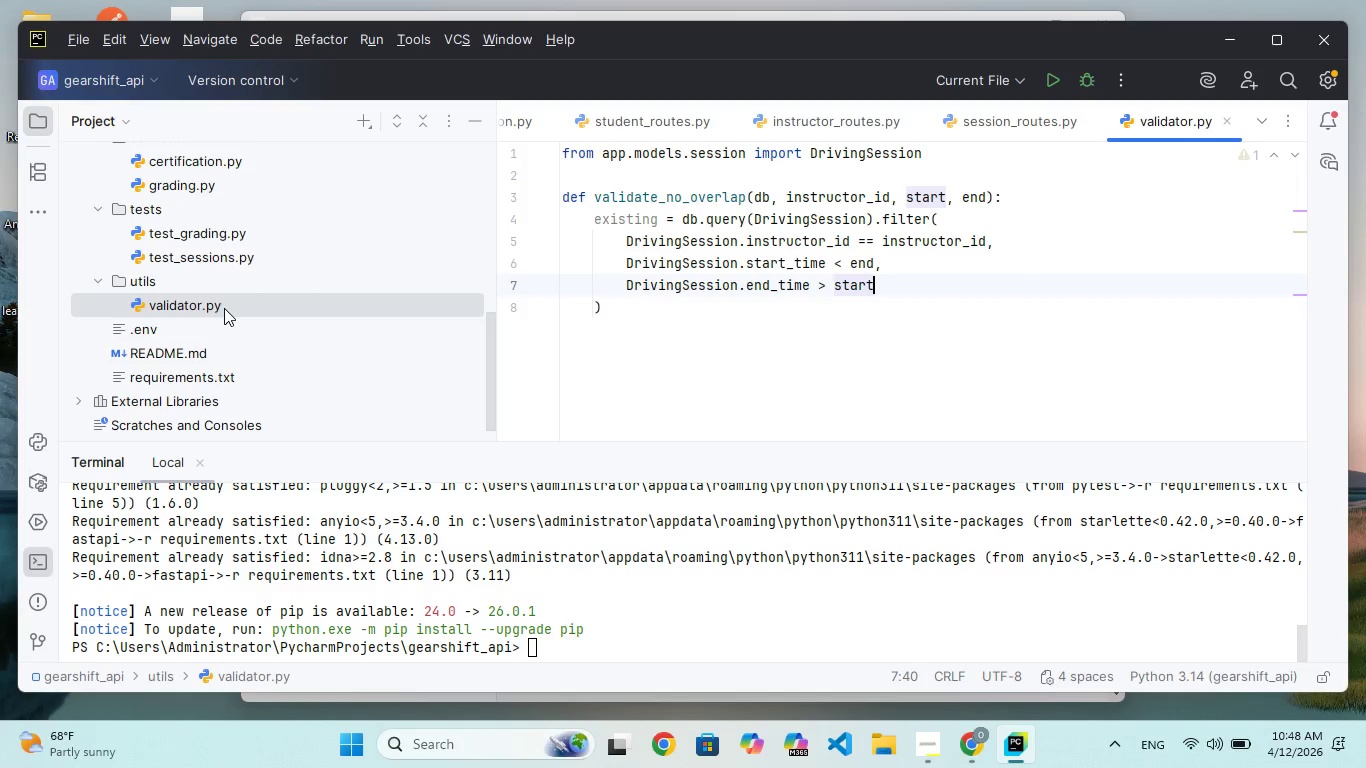 
key(ArrowDown)
 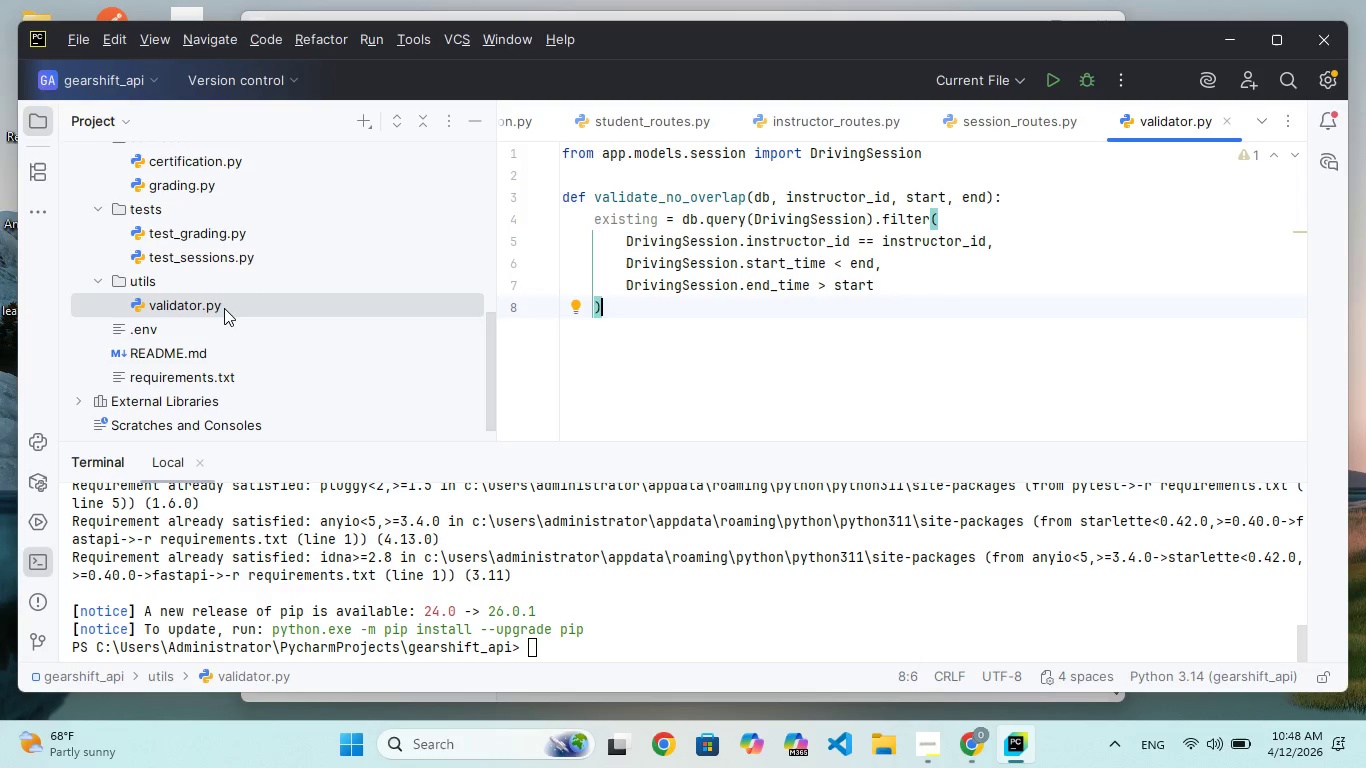 
type(.first()
 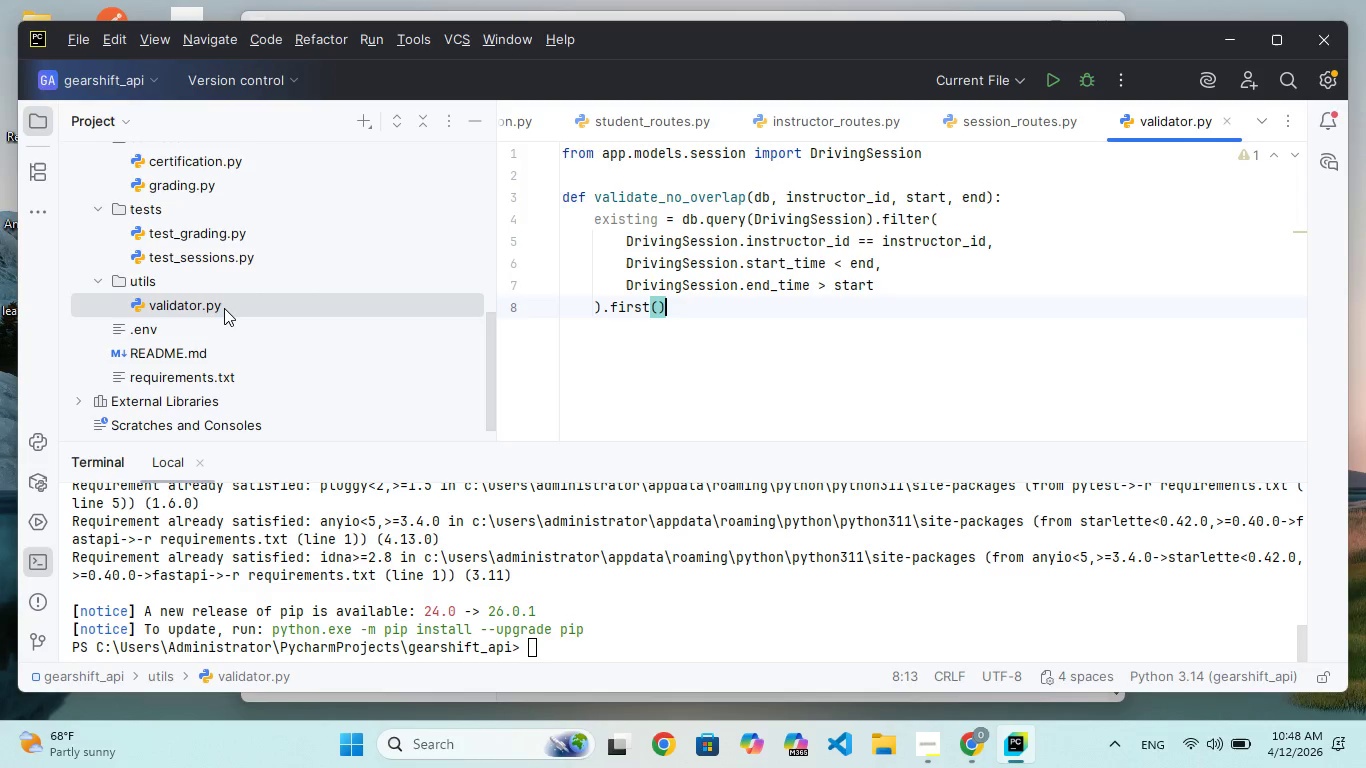 
 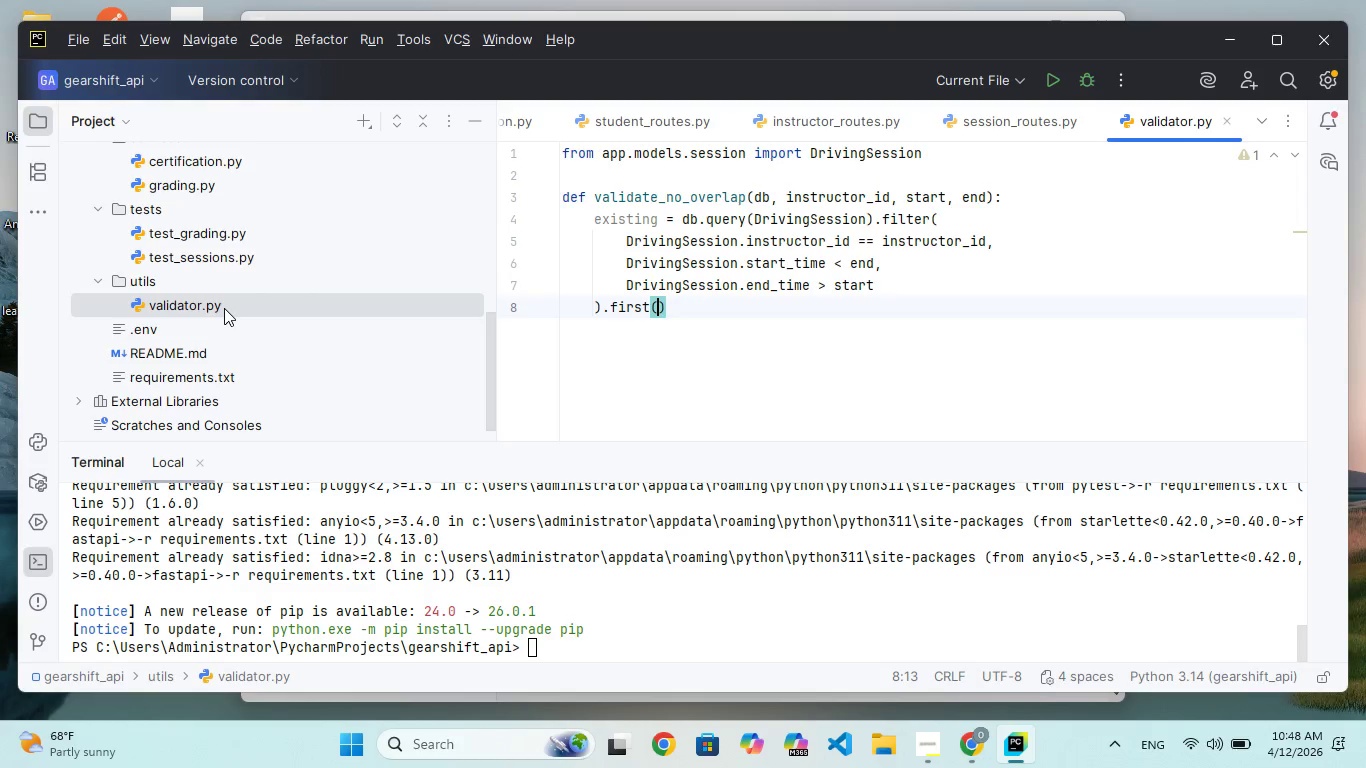 
key(ArrowRight)
 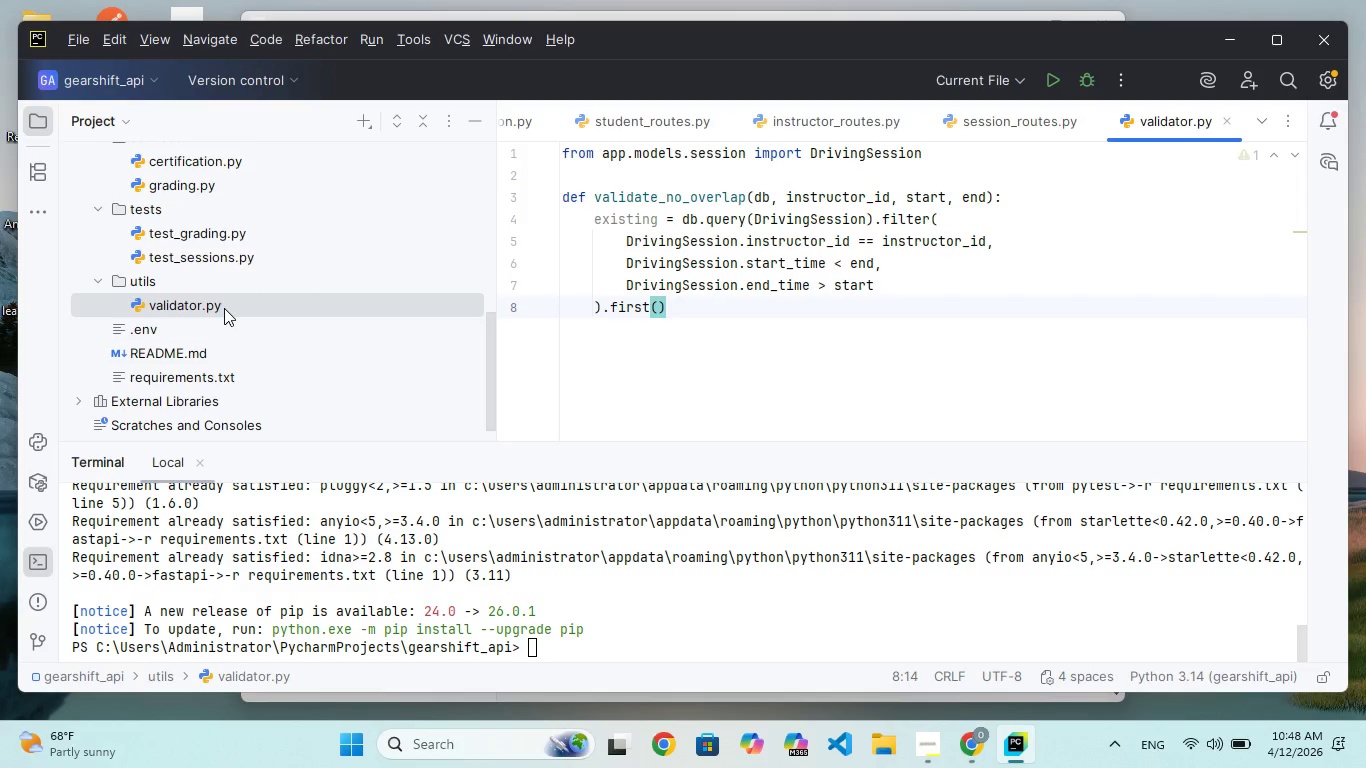 
key(Enter)
 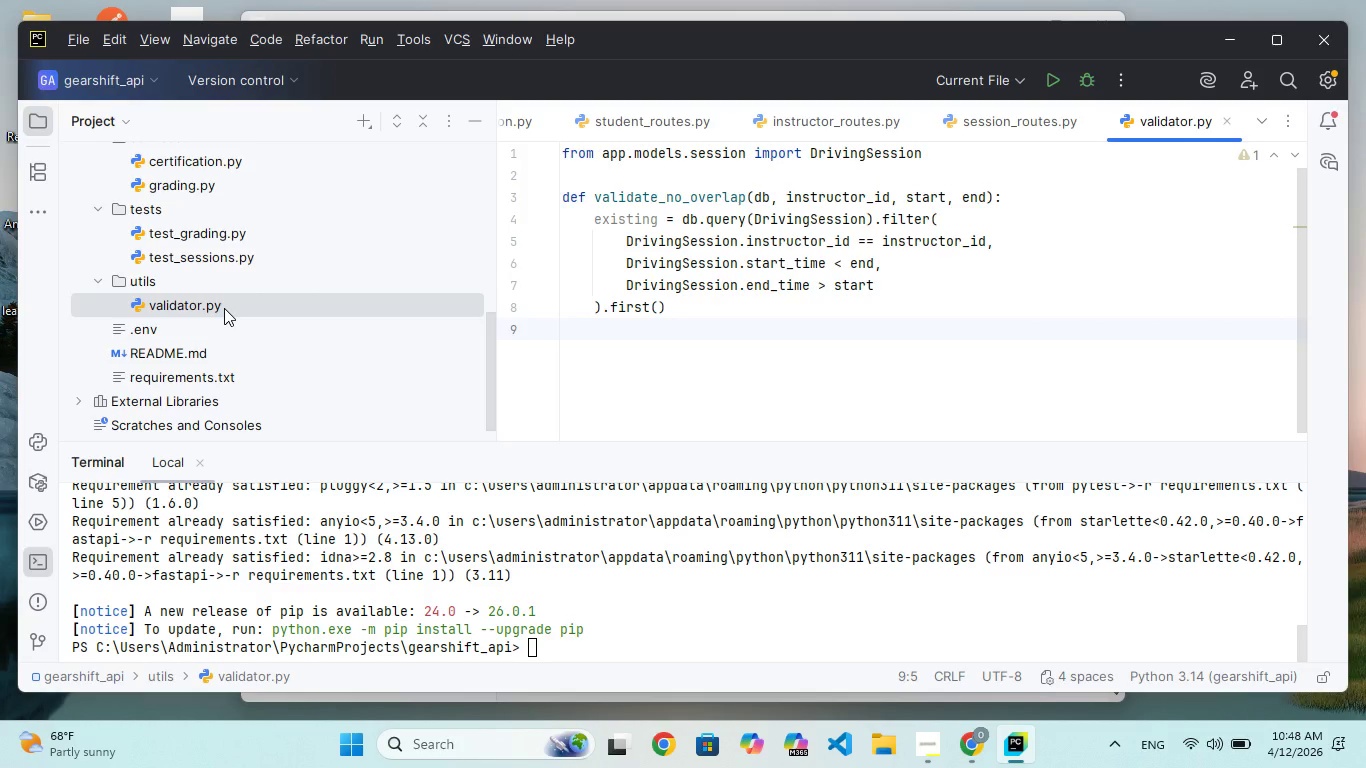 
key(Enter)
 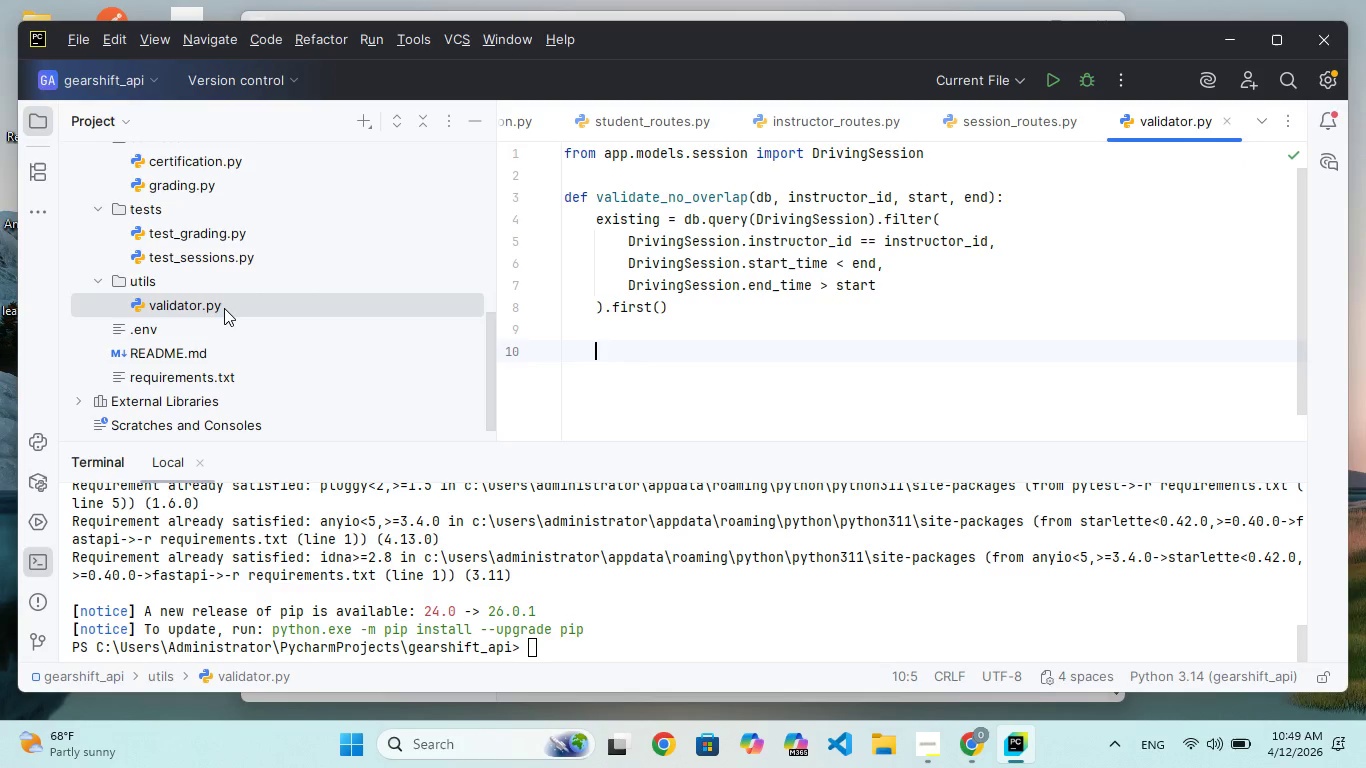 
type(if ex)
 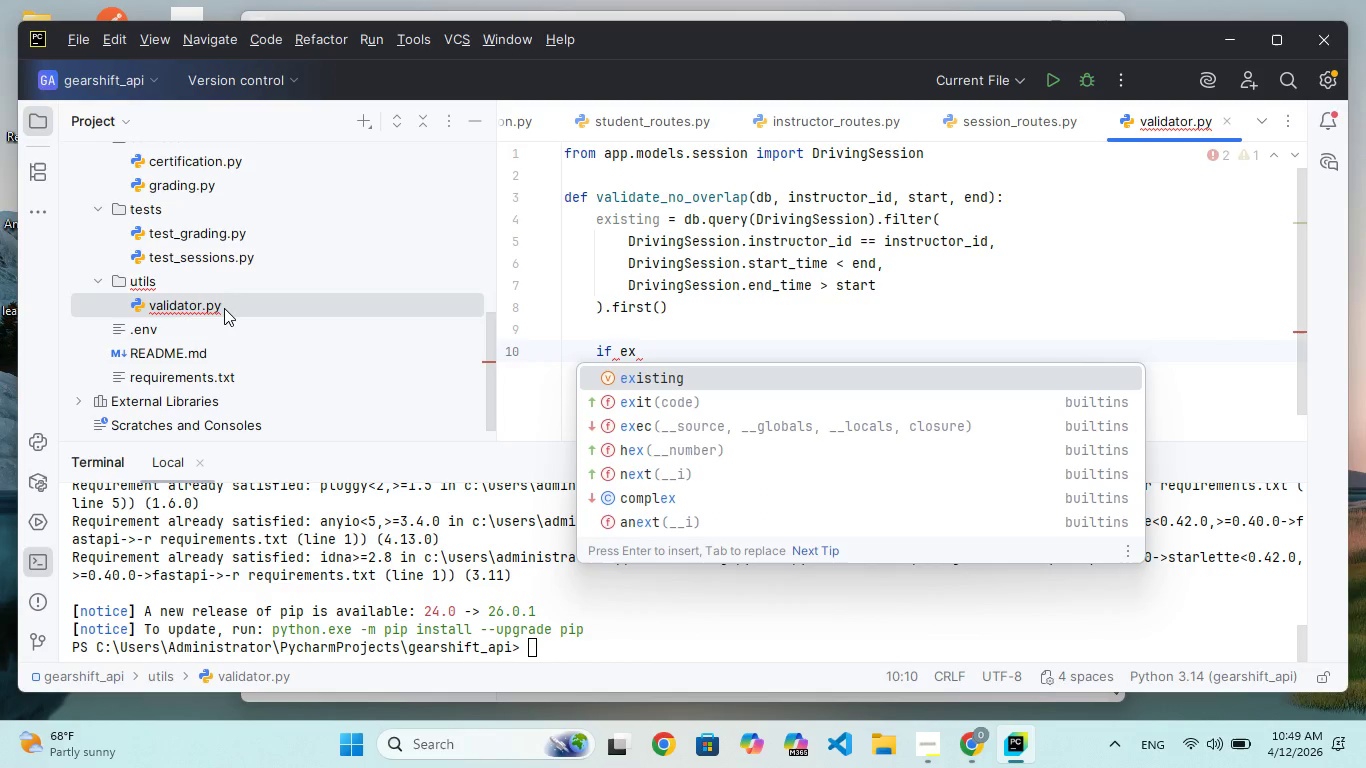 
key(Enter)
 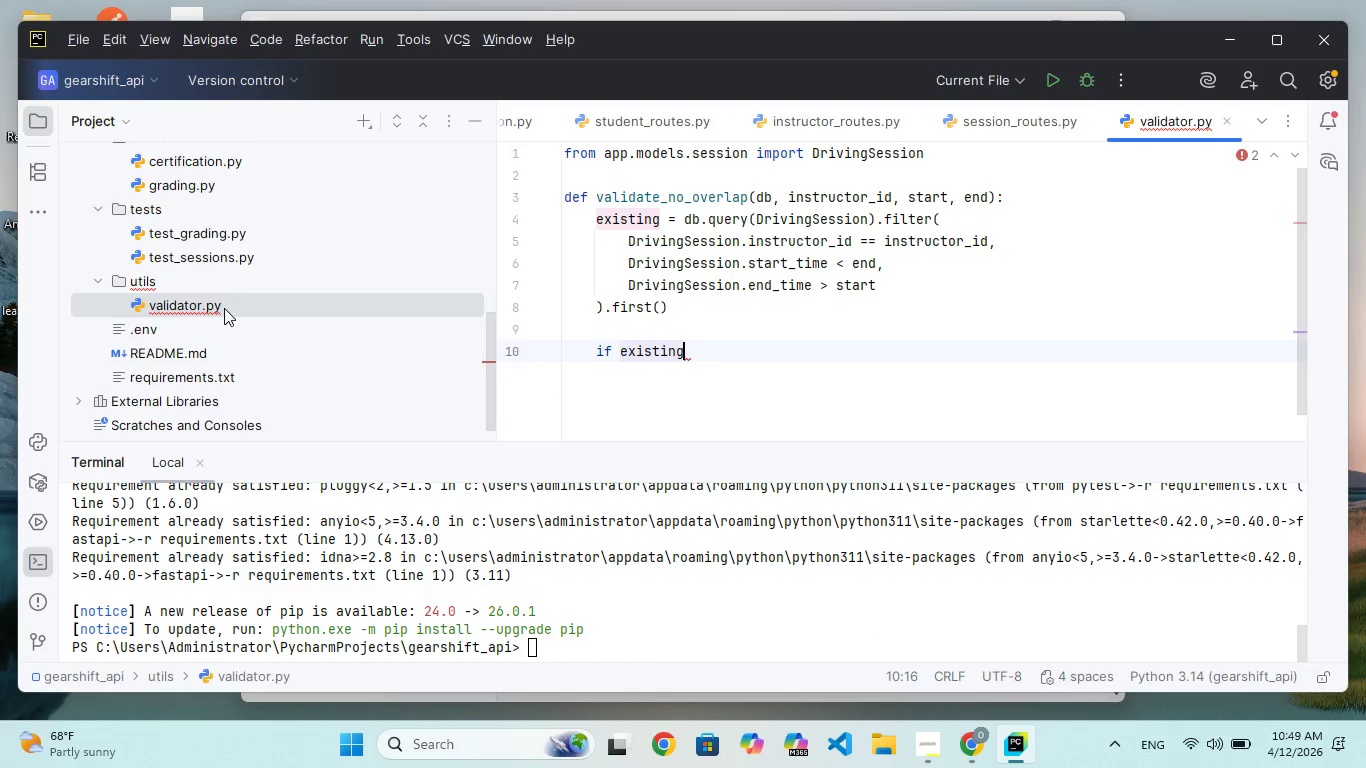 
key(Shift+Semicolon)
 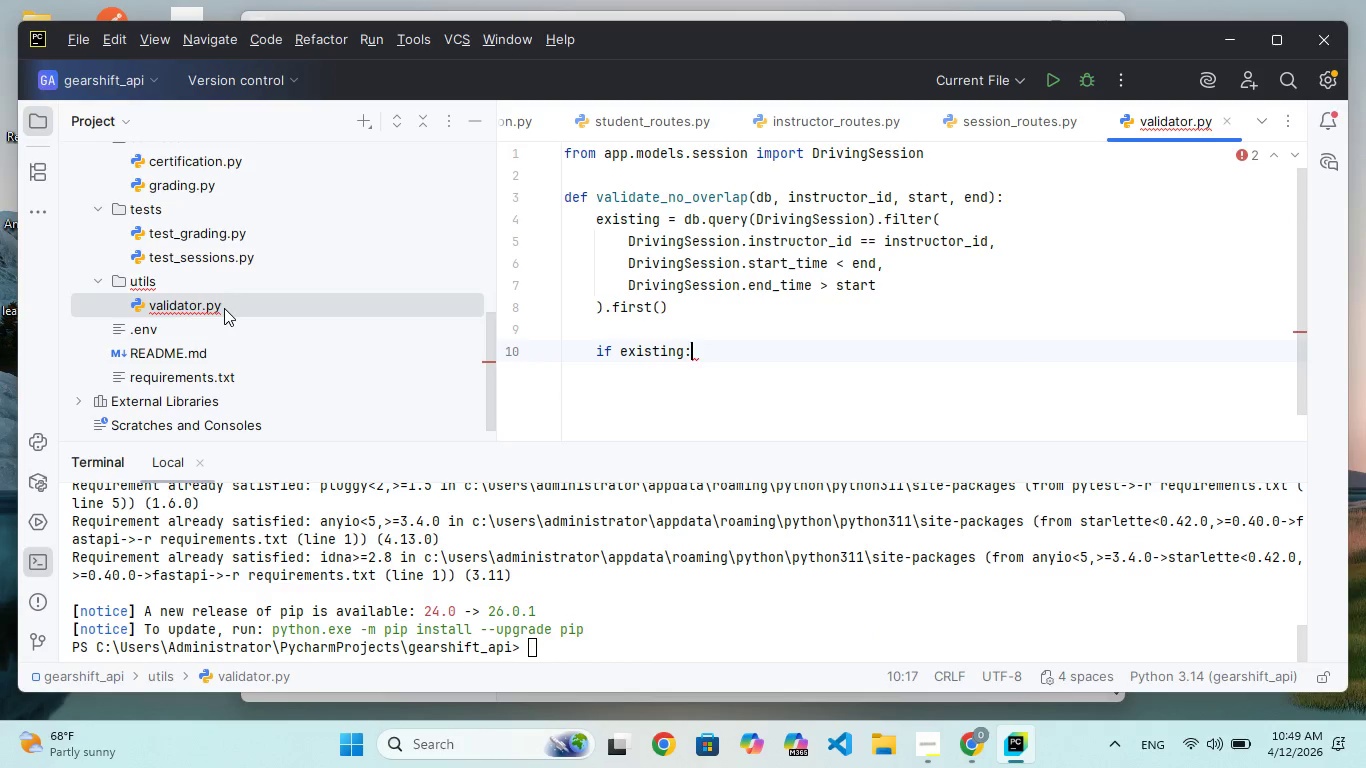 
key(Enter)
 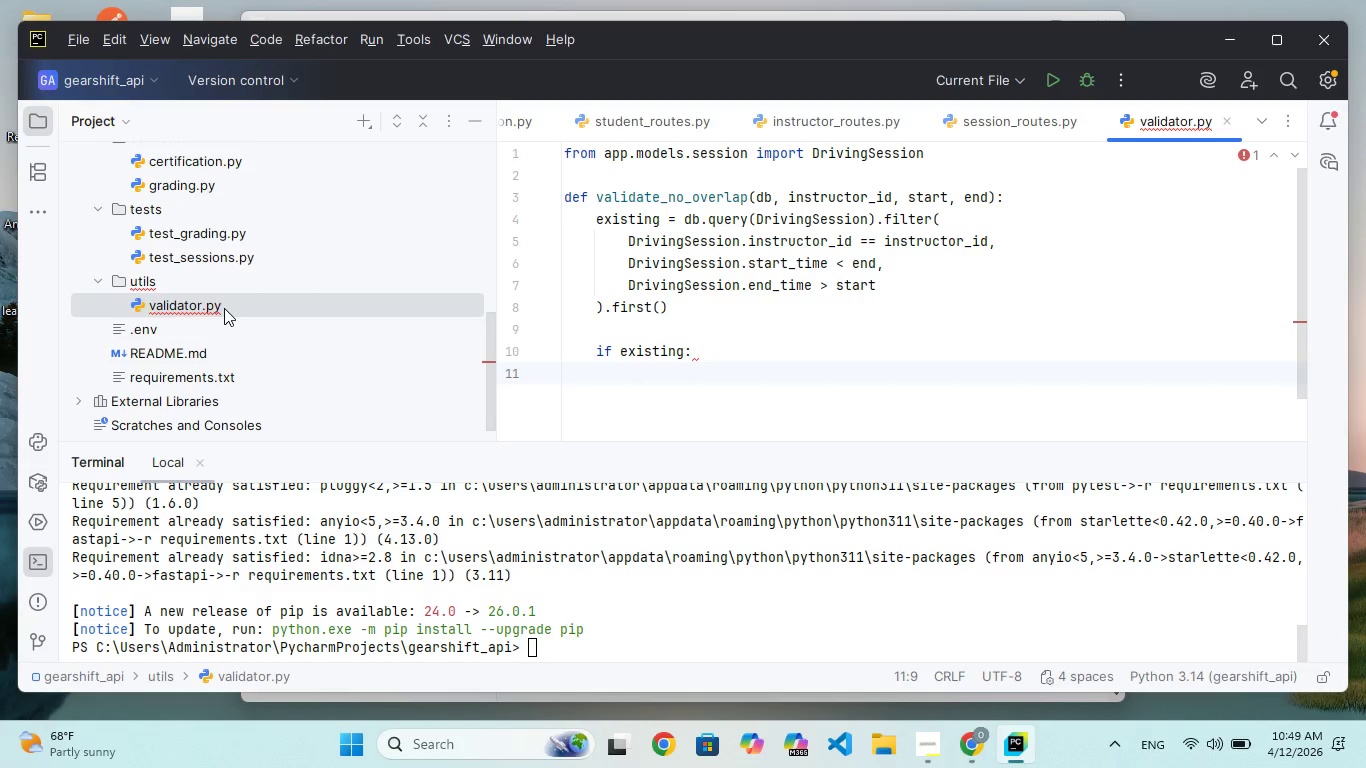 
type(raie Vau)
 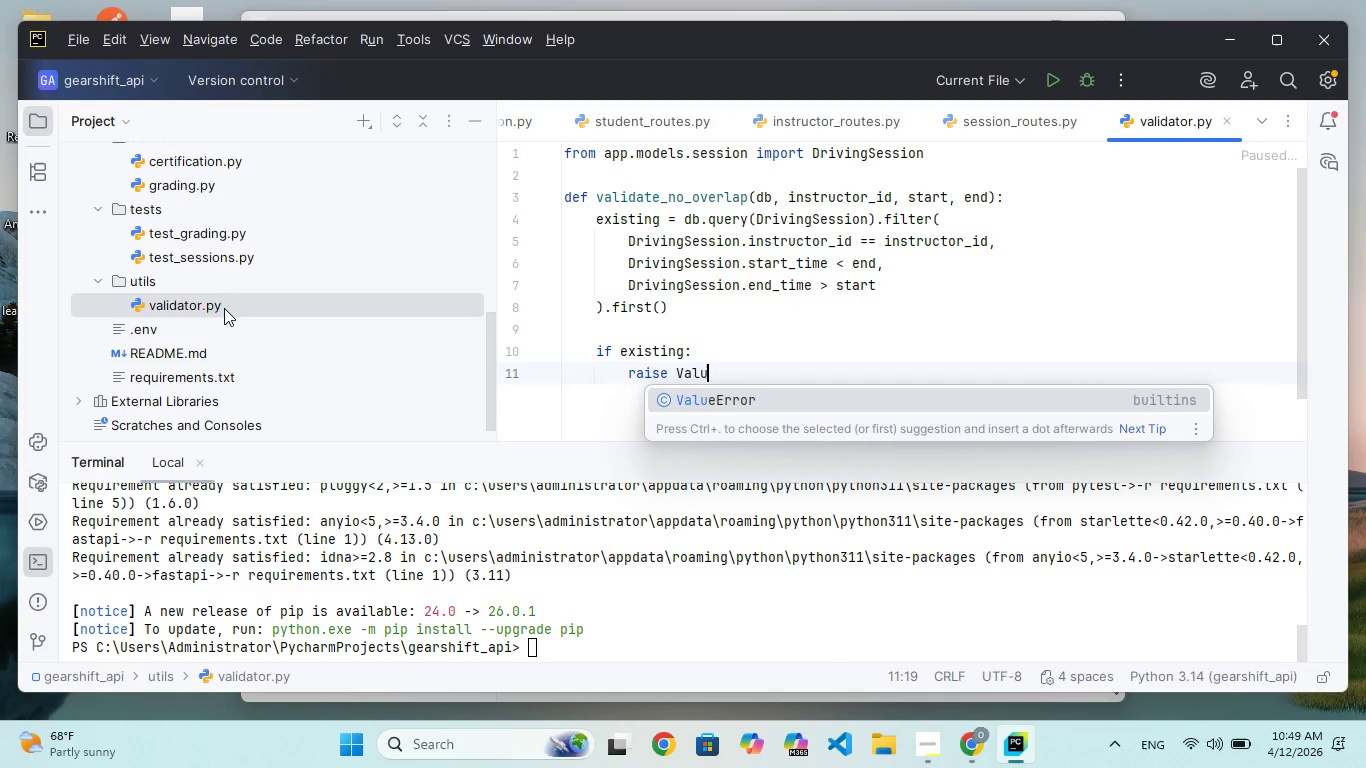 
hold_key(key=S, duration=0.39)
 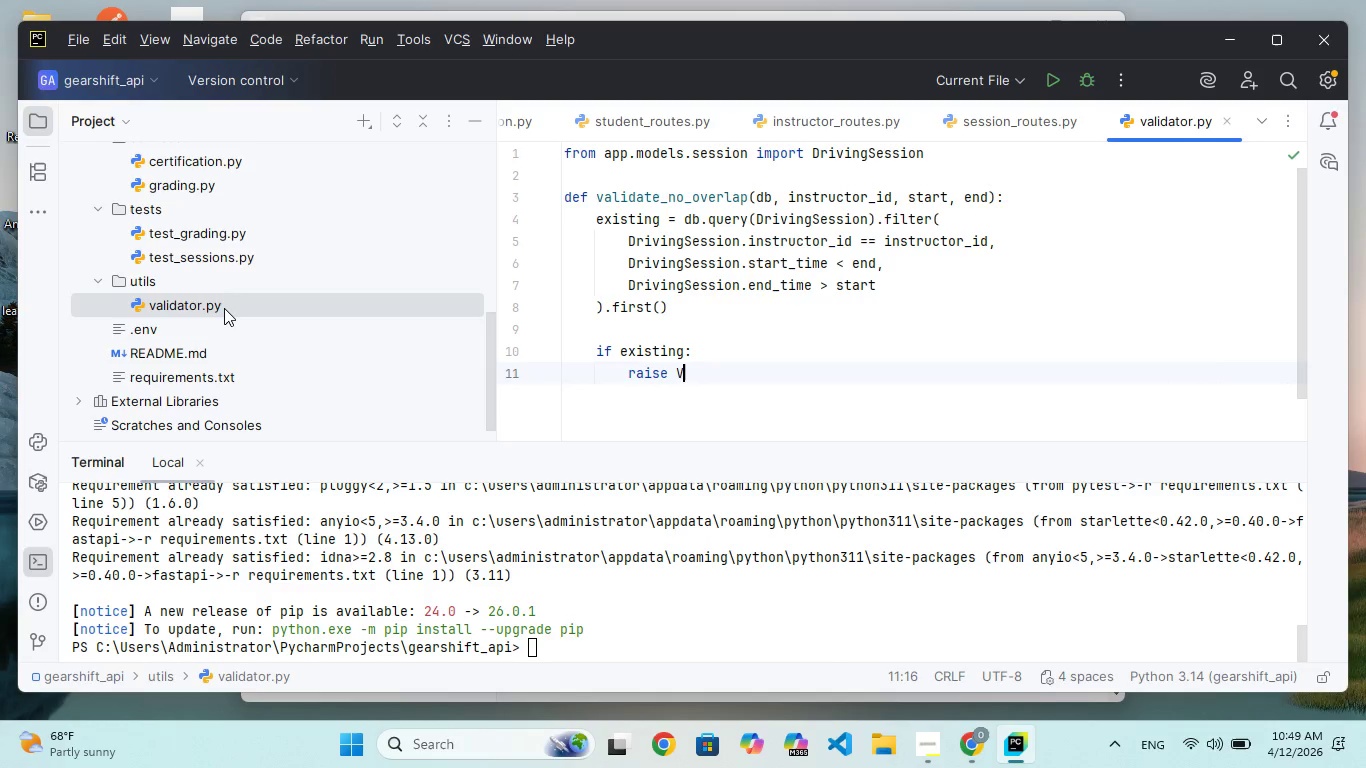 
hold_key(key=L, duration=0.33)
 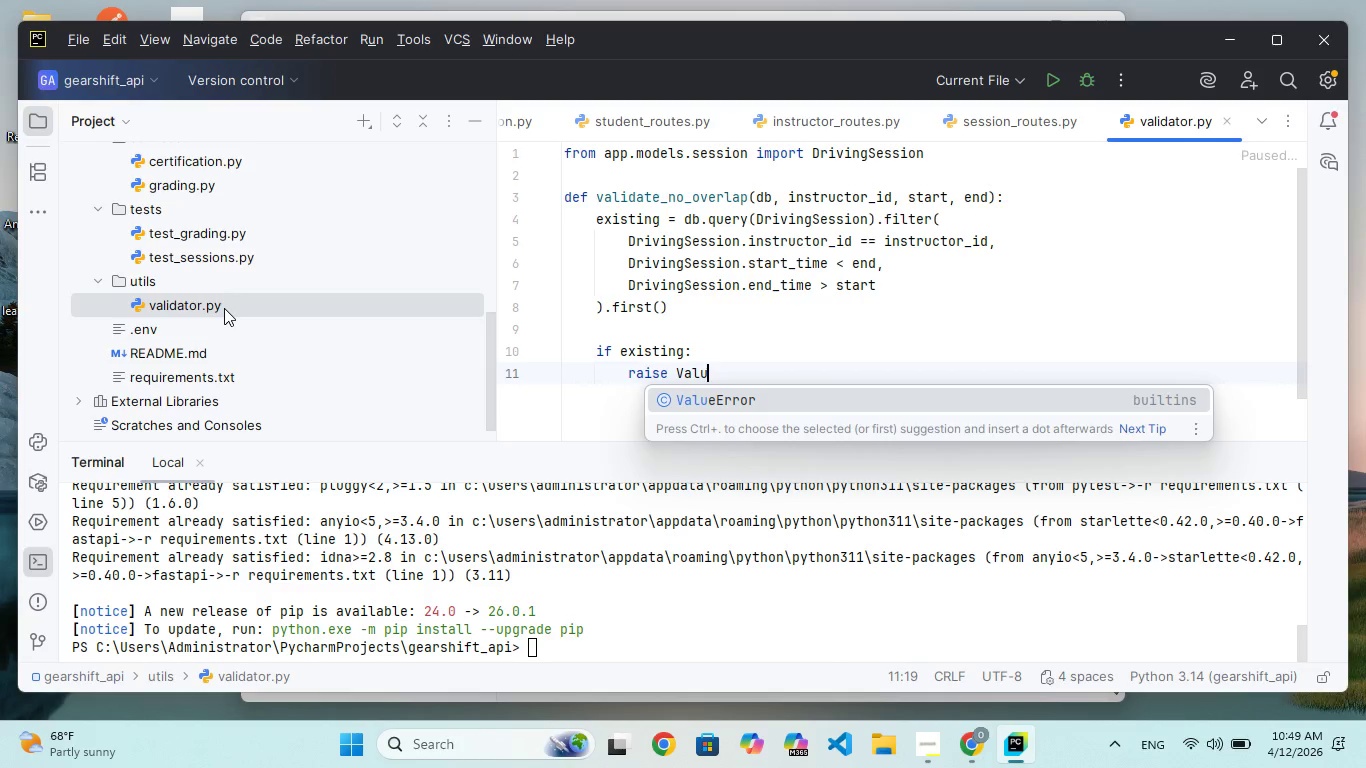 
key(Enter)
 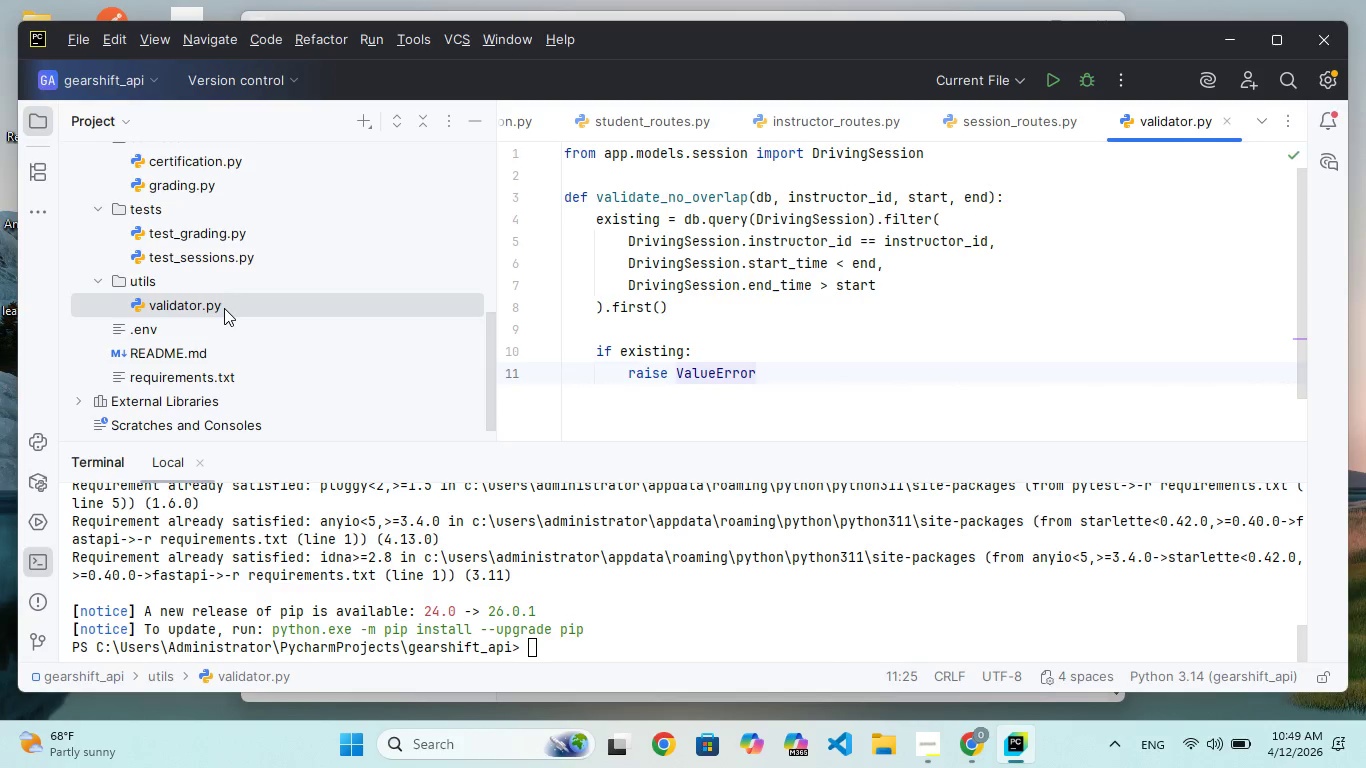 
type(("Instructor has oerapping session)
 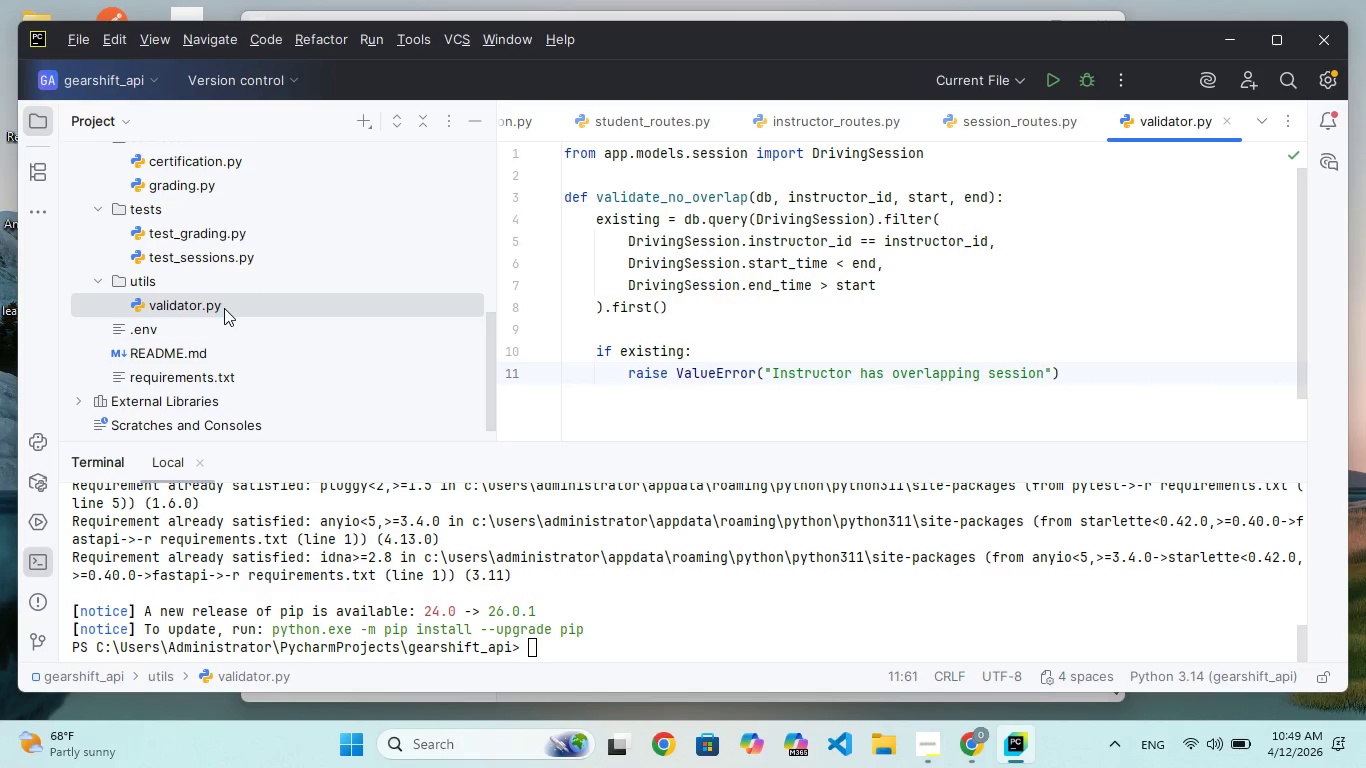 
 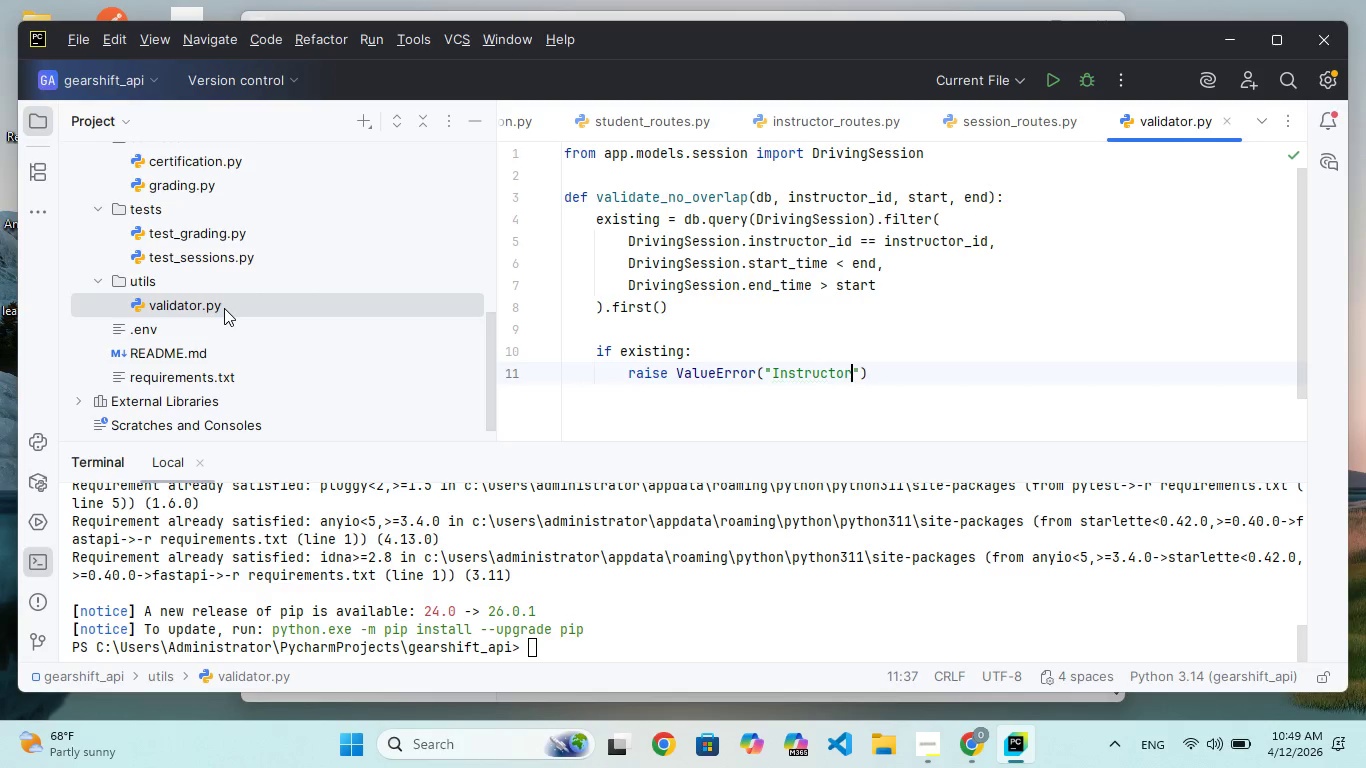 
hold_key(key=V, duration=0.31)
 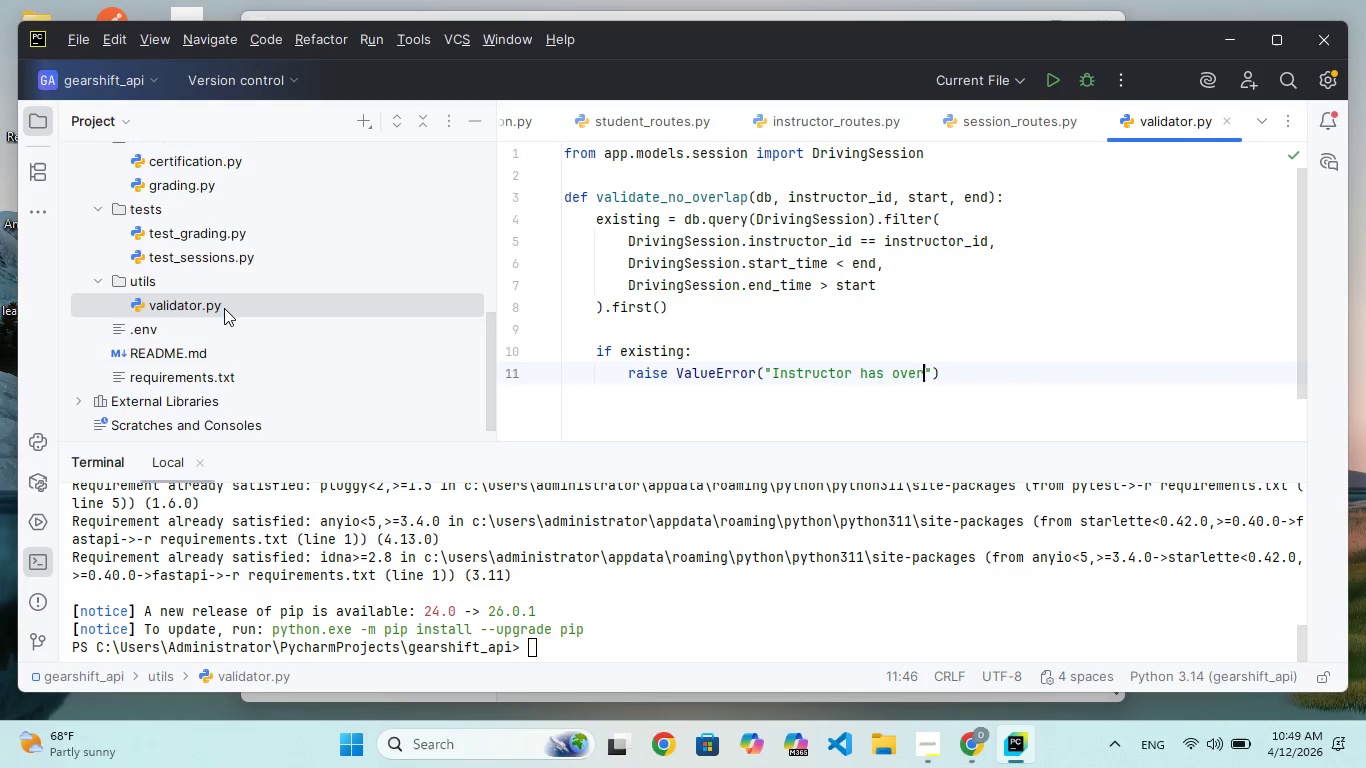 
hold_key(key=L, duration=0.33)
 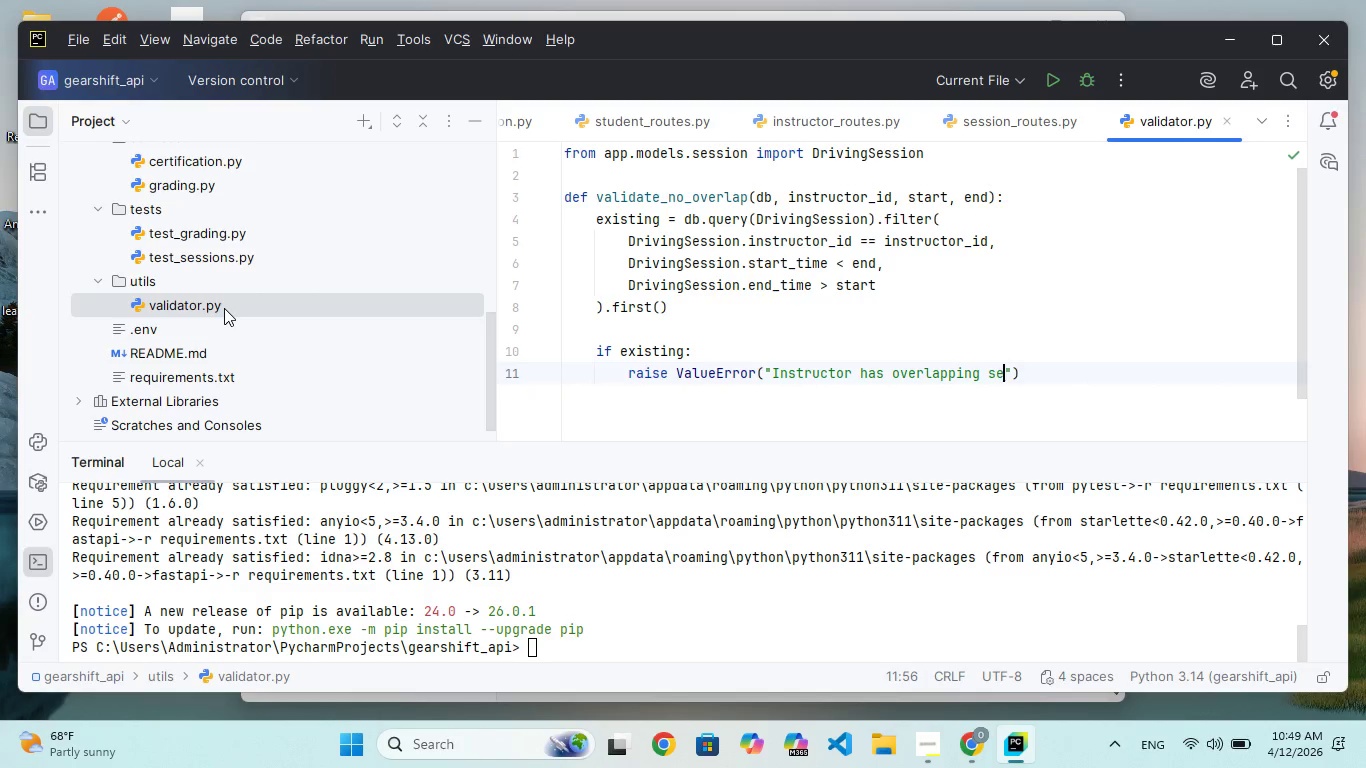 
key(ArrowRight)
 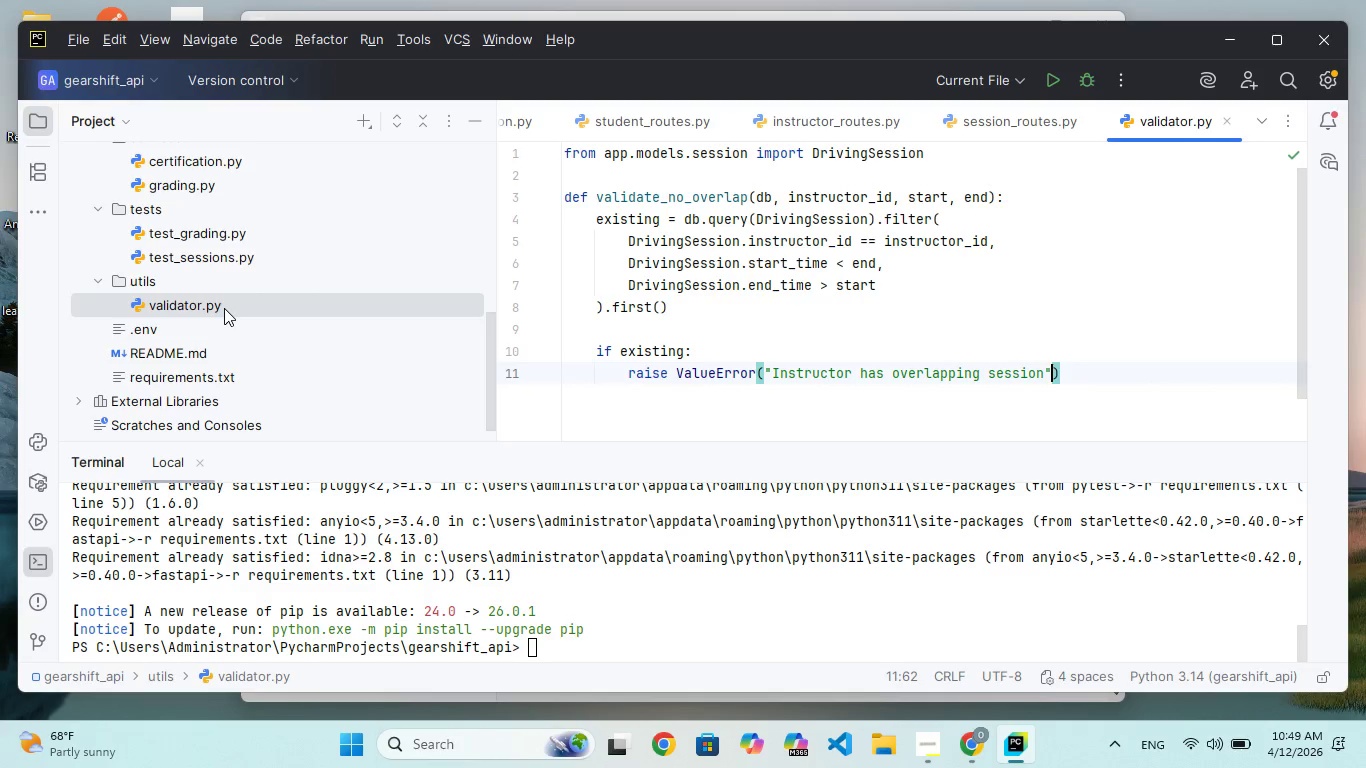 
key(ArrowRight)
 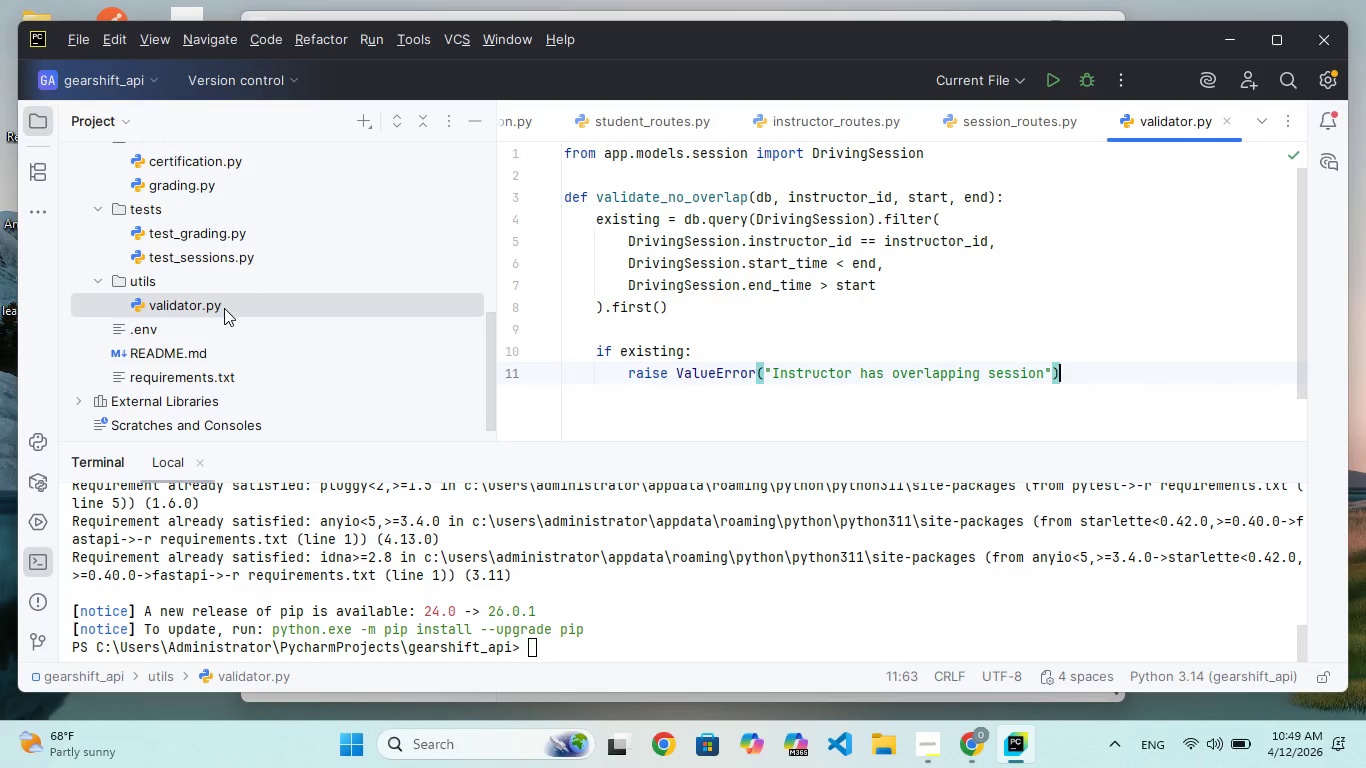 
key(Enter)
 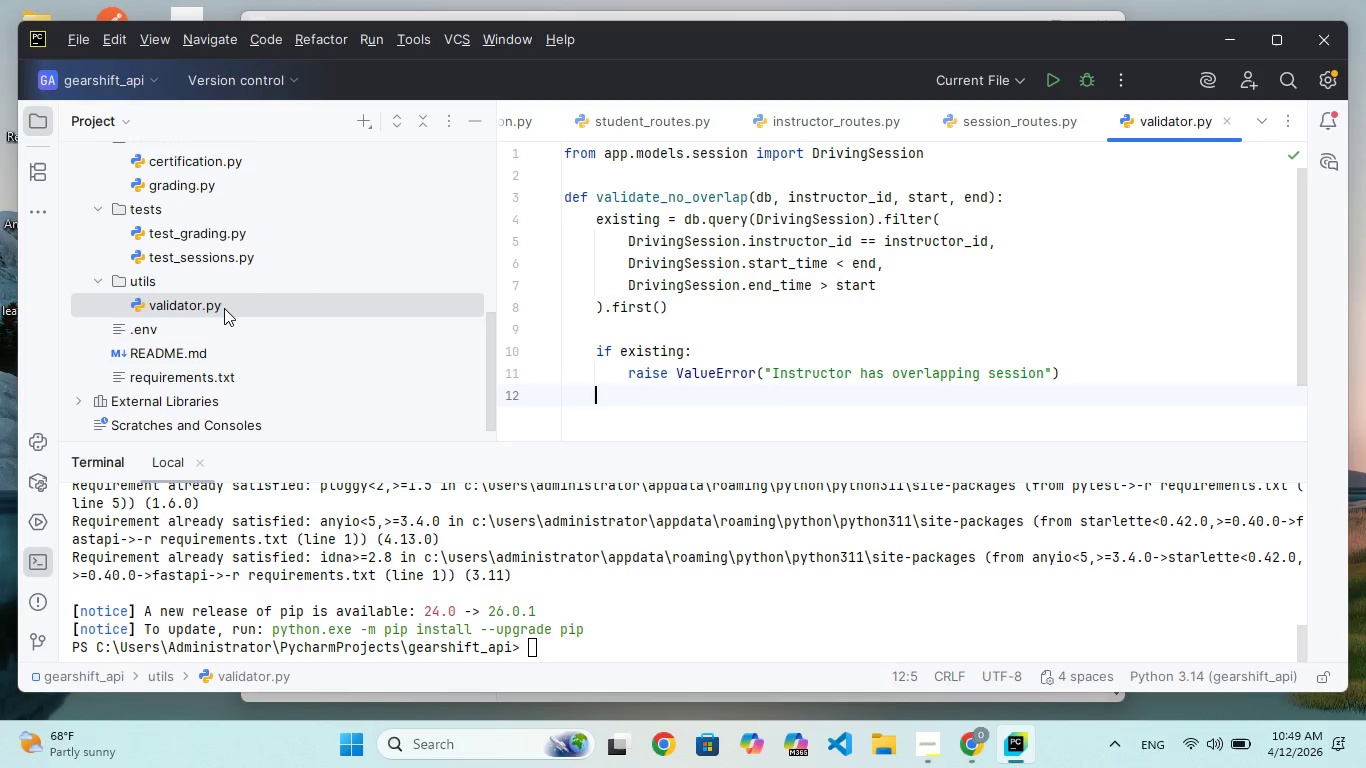 
wait(7.67)
 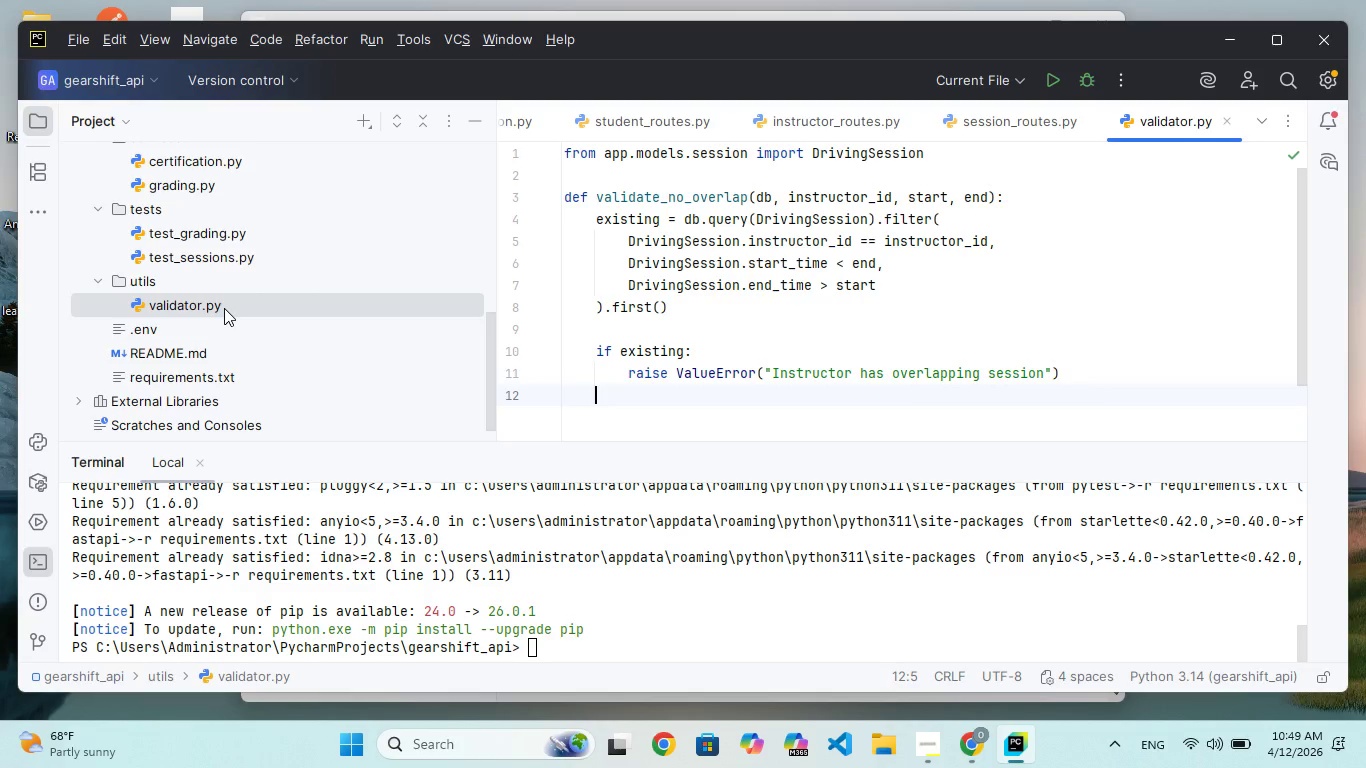 
double_click([710, 248])
 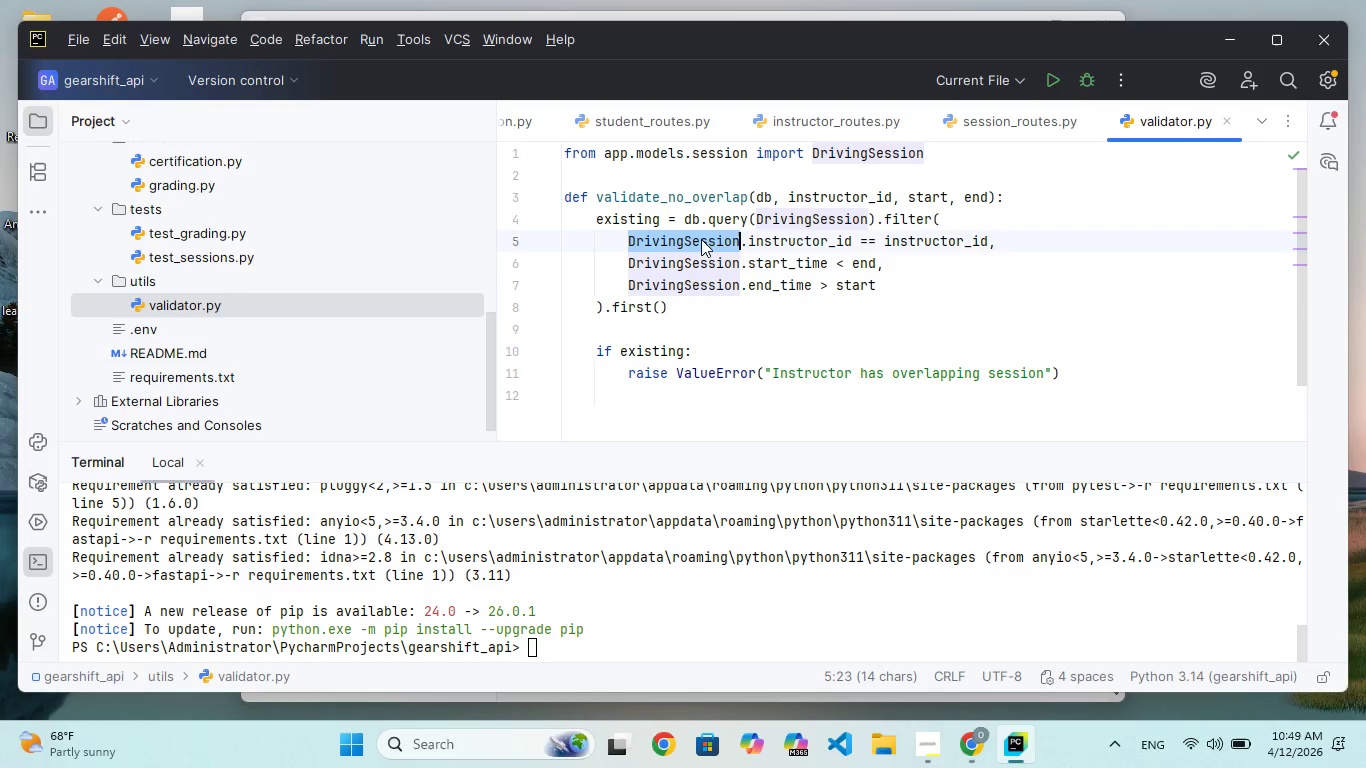 
left_click([718, 205])
 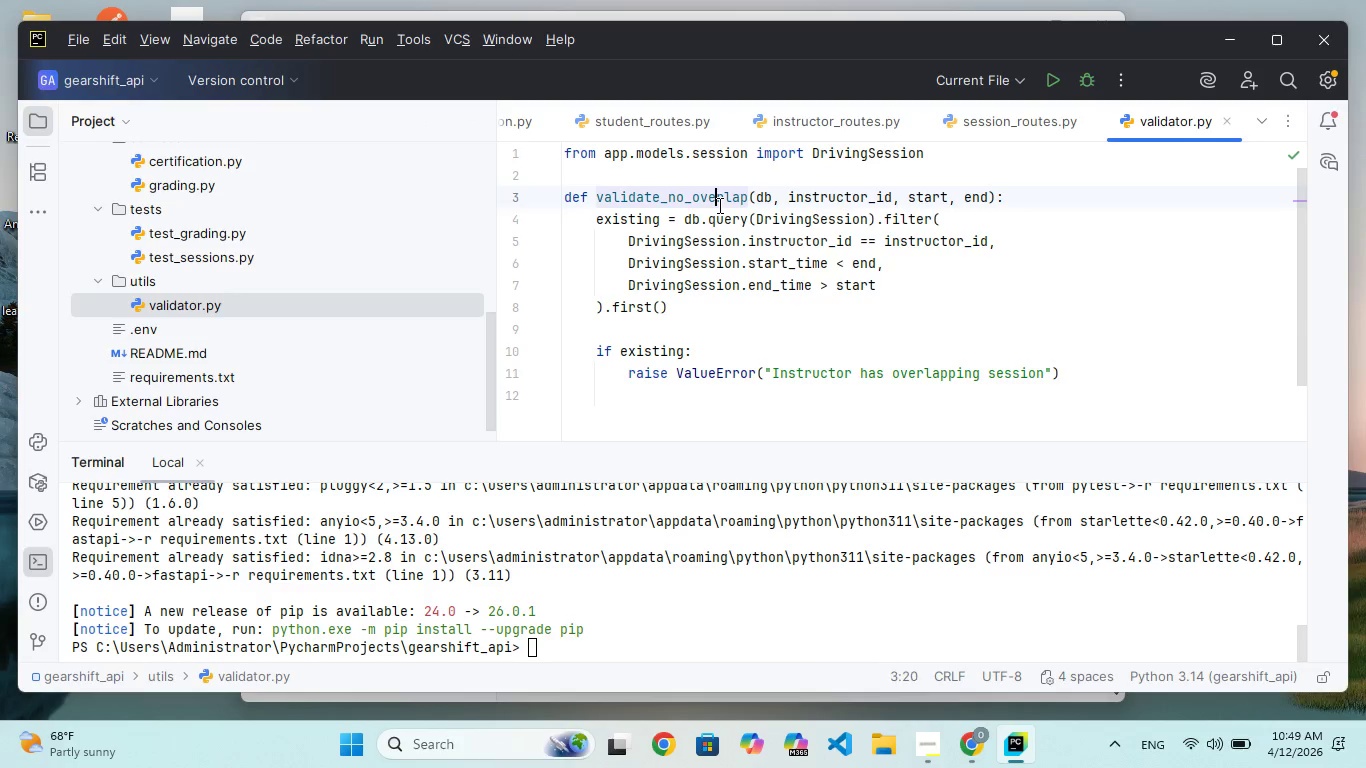 
scroll: coordinate [701, 239], scroll_direction: up, amount: 99.0
 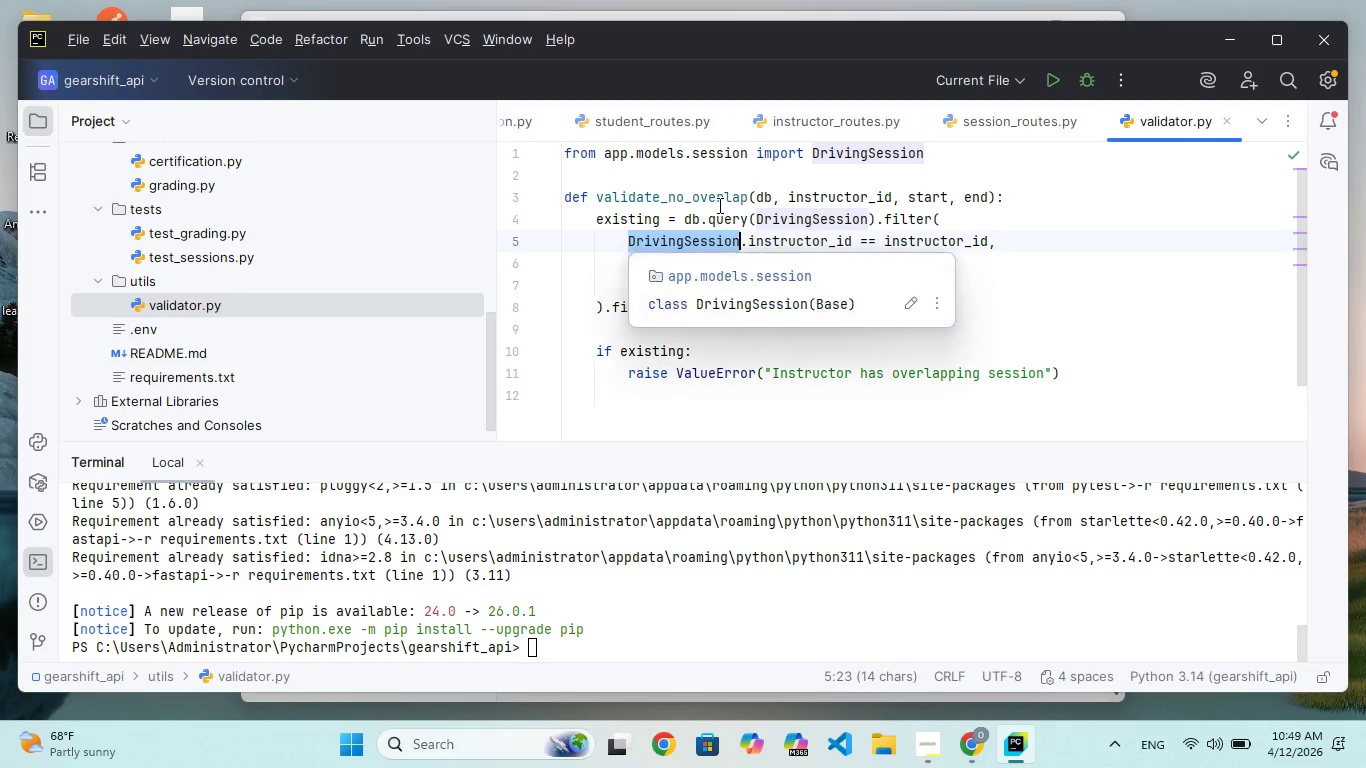 
double_click([718, 205])
 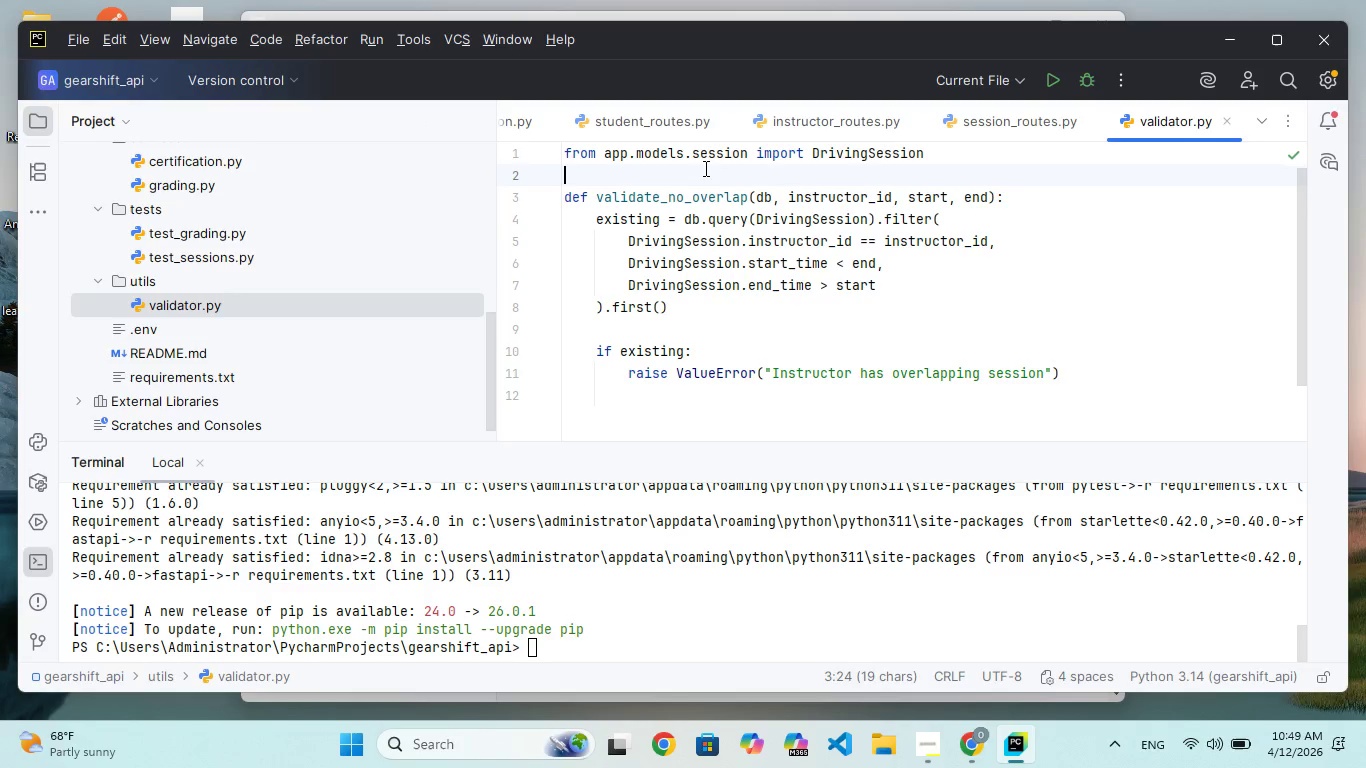 
double_click([704, 168])
 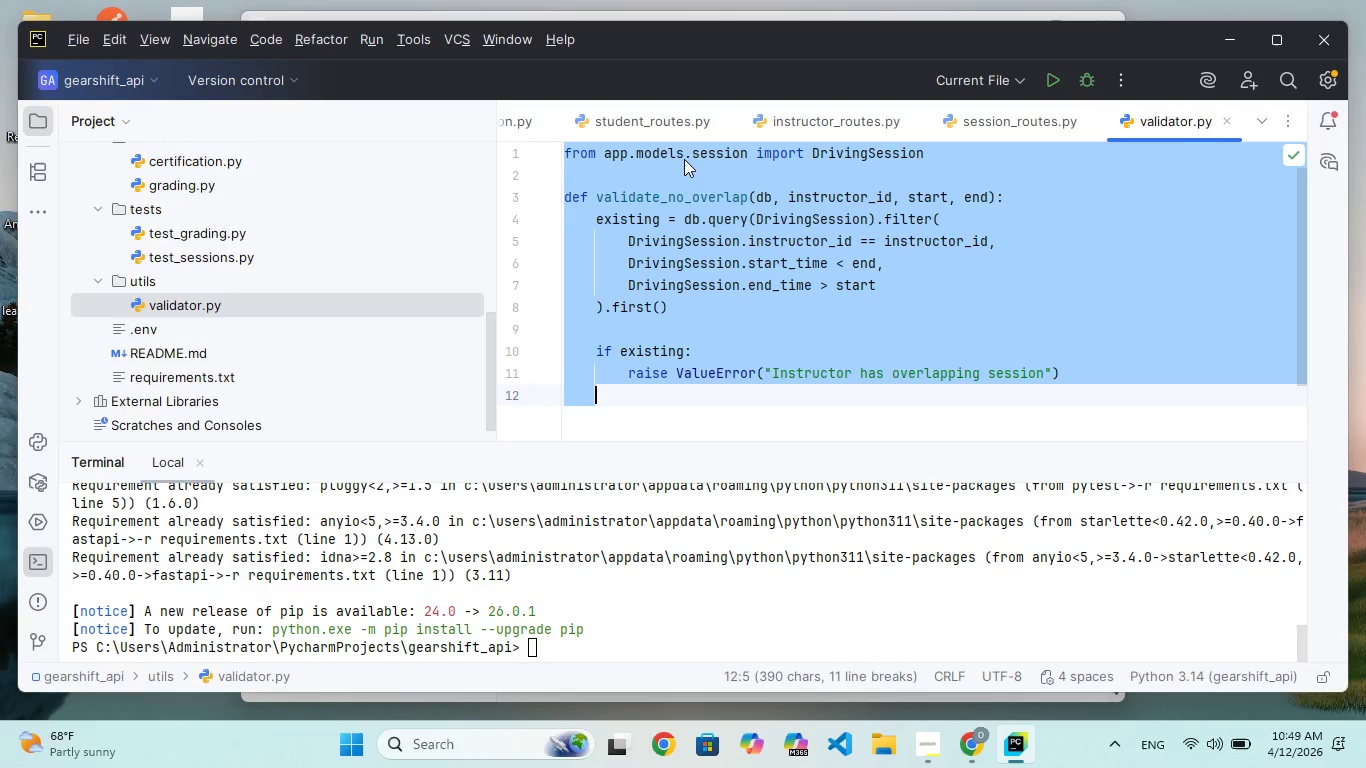 
left_click_drag(start_coordinate=[677, 161], to_coordinate=[677, 172])
 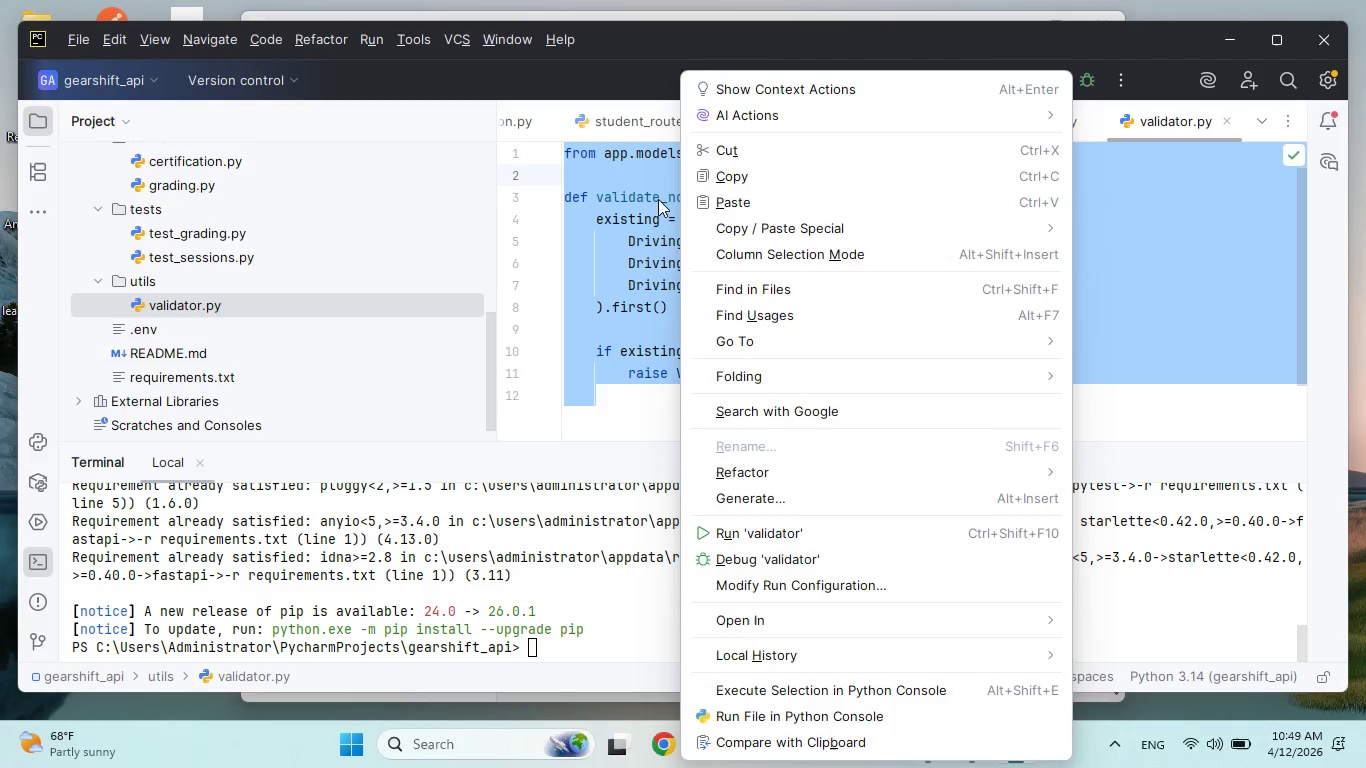 
double_click([657, 200])
 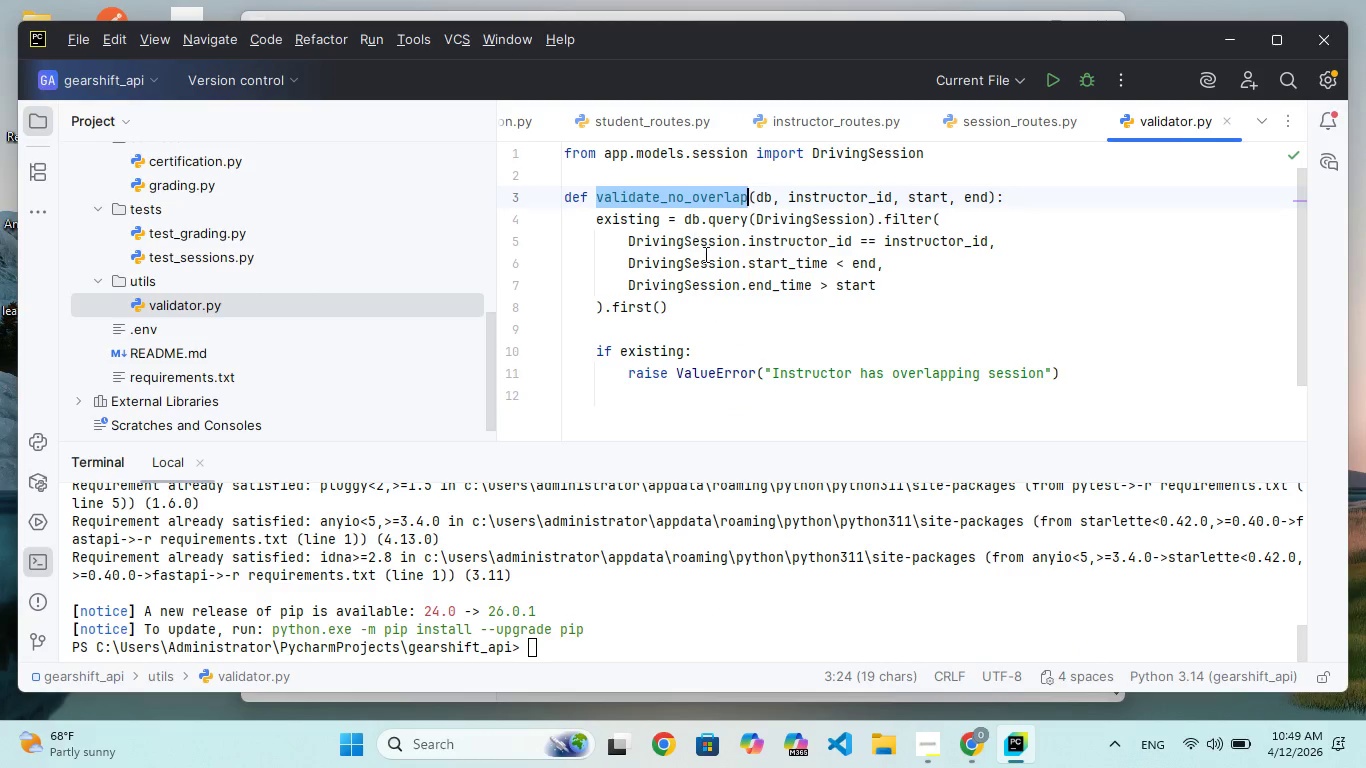 
left_click([704, 254])
 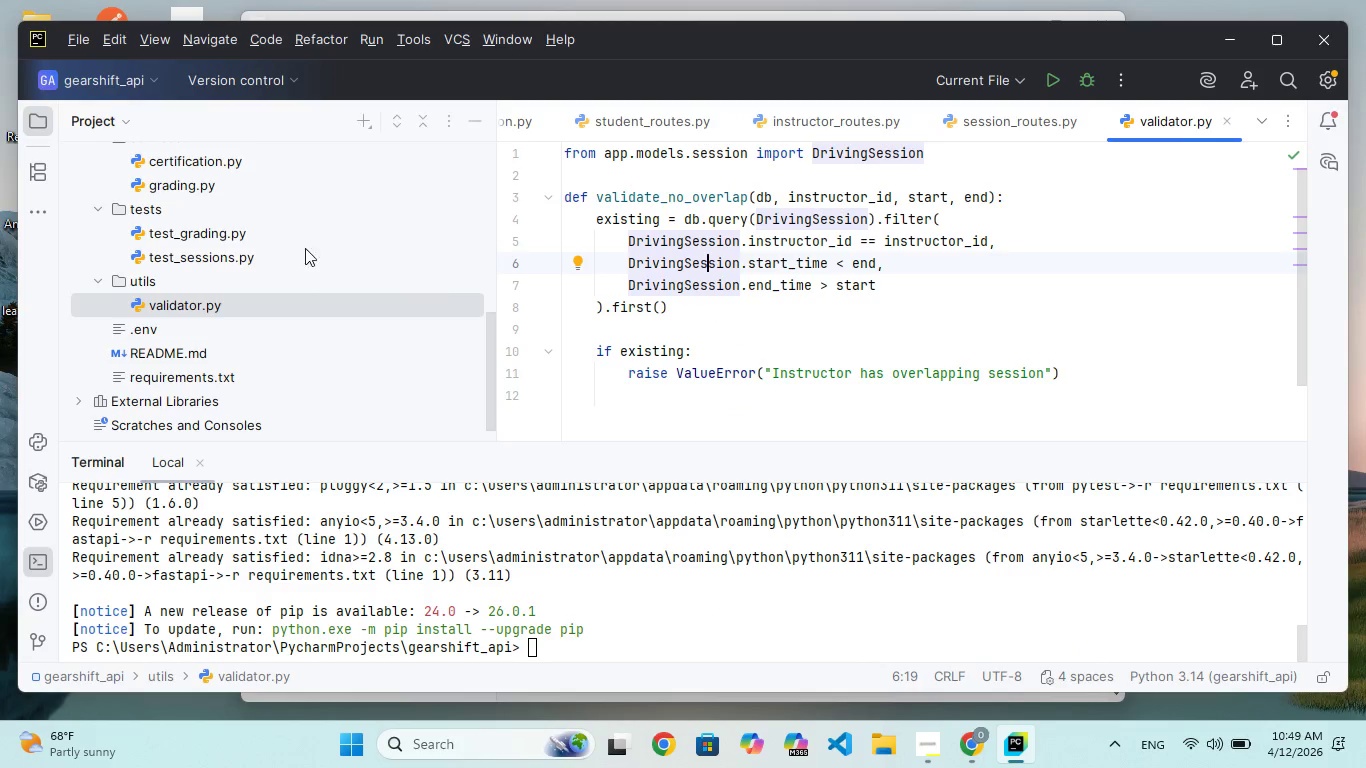 
scroll: coordinate [302, 272], scroll_direction: up, amount: 20.0
 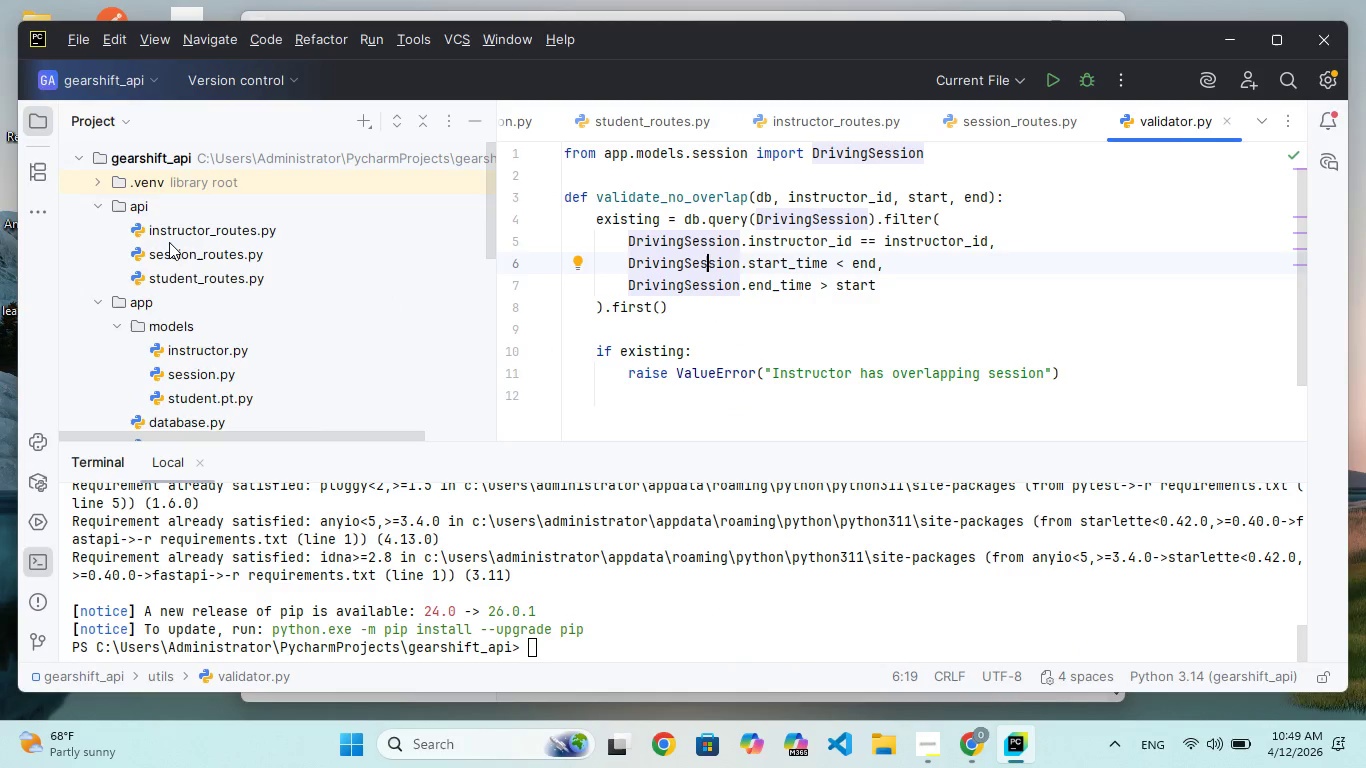 
double_click([207, 224])
 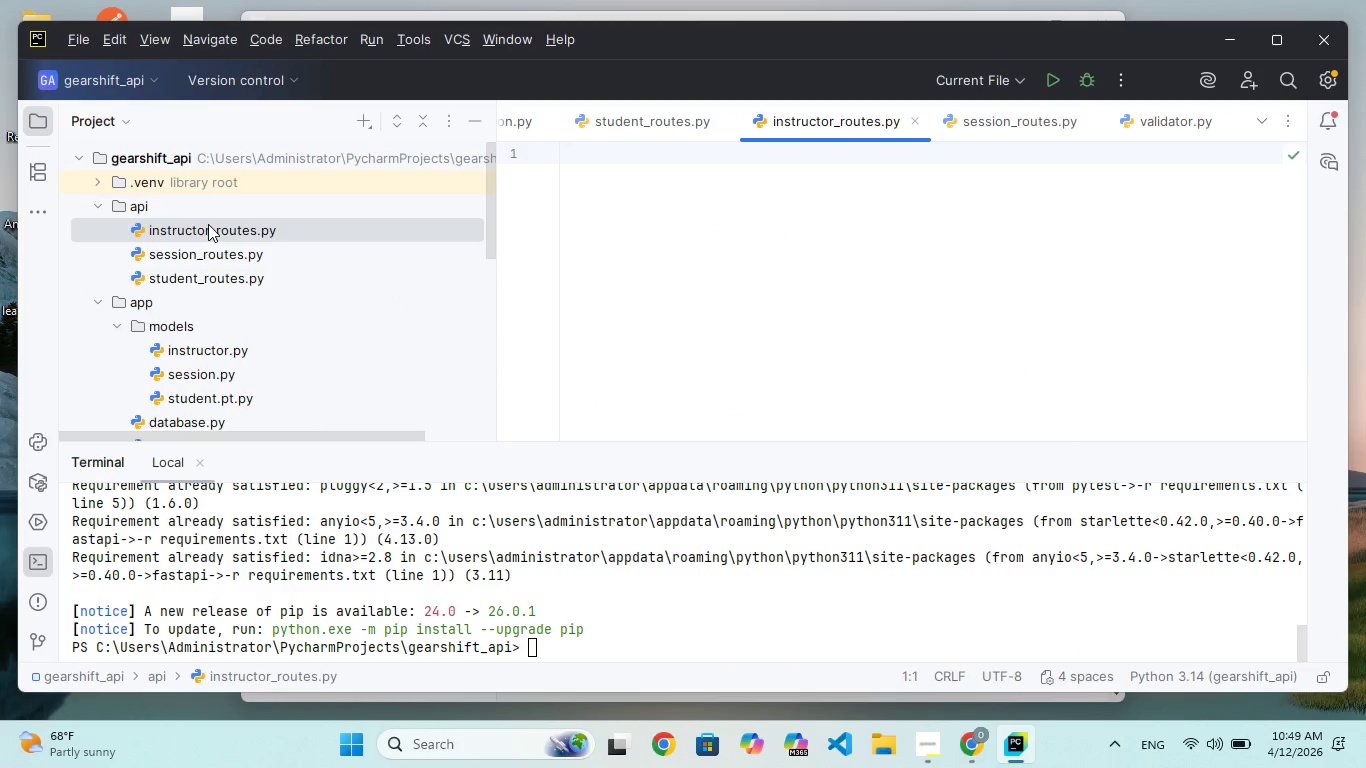 
double_click([220, 248])
 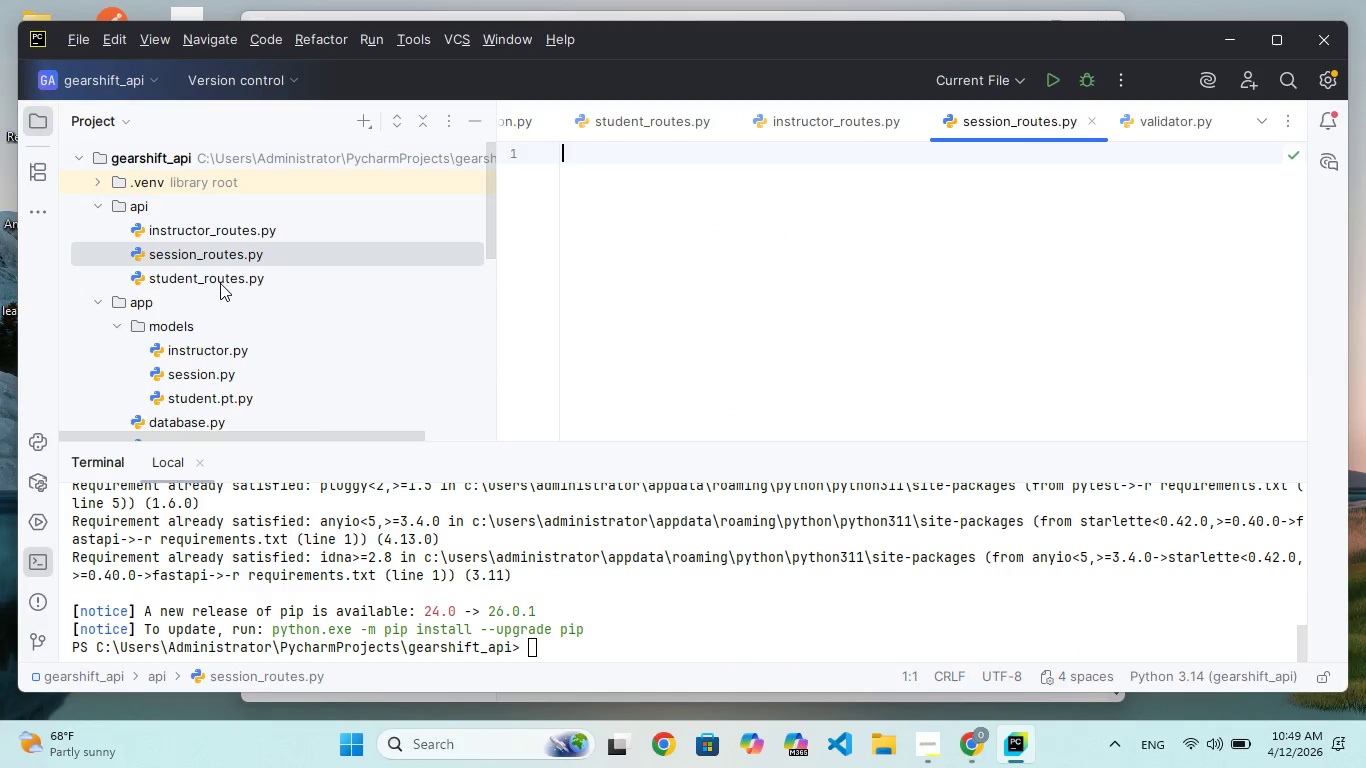 
left_click([220, 283])
 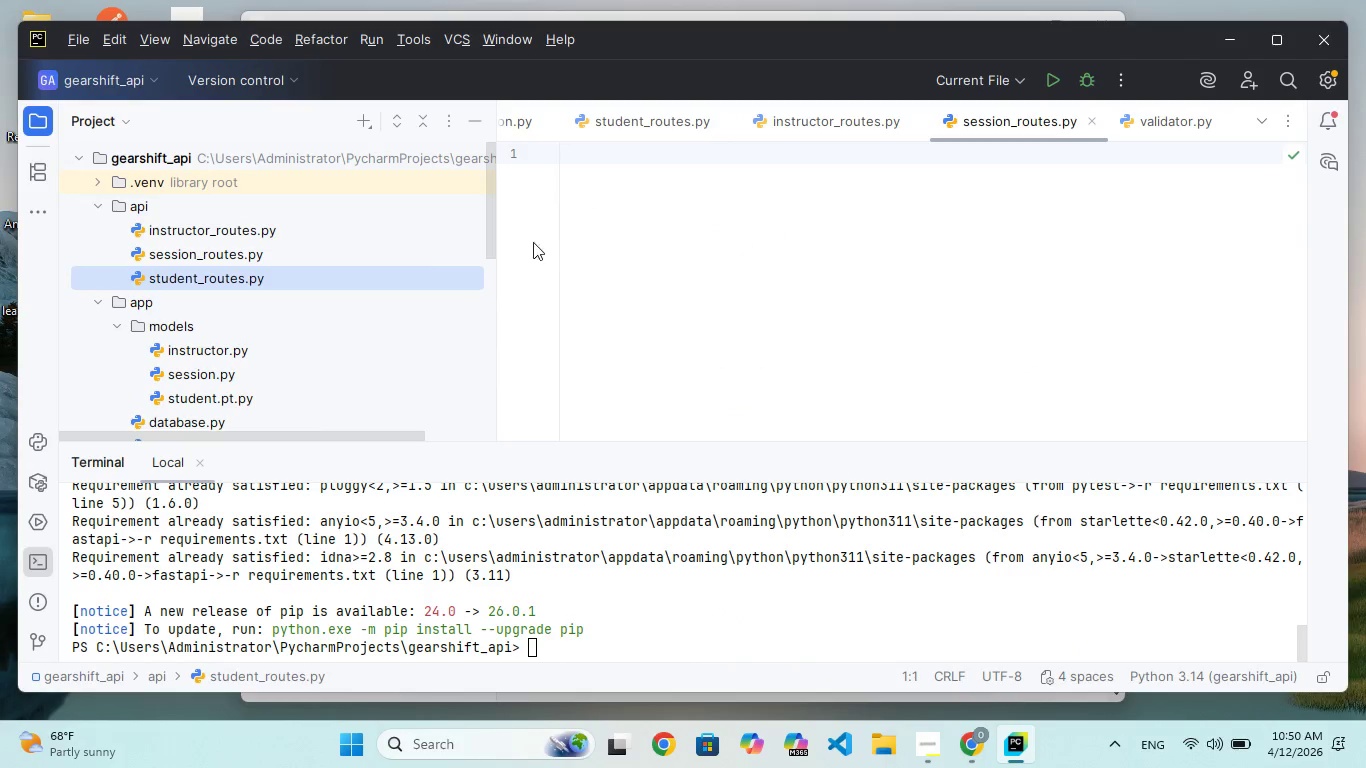 
left_click([629, 236])
 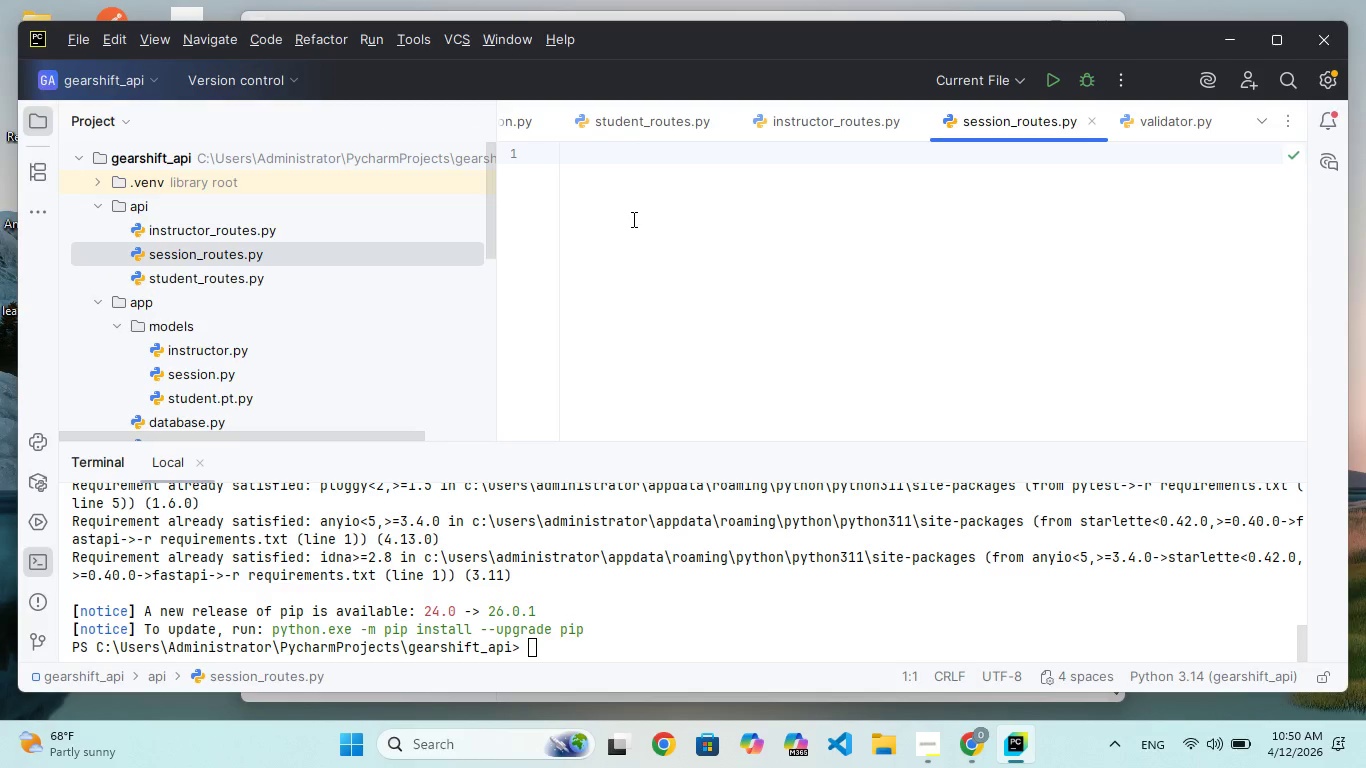 
type(from da)
key(Backspace)
key(Backspace)
type(fstapi imort ai)
 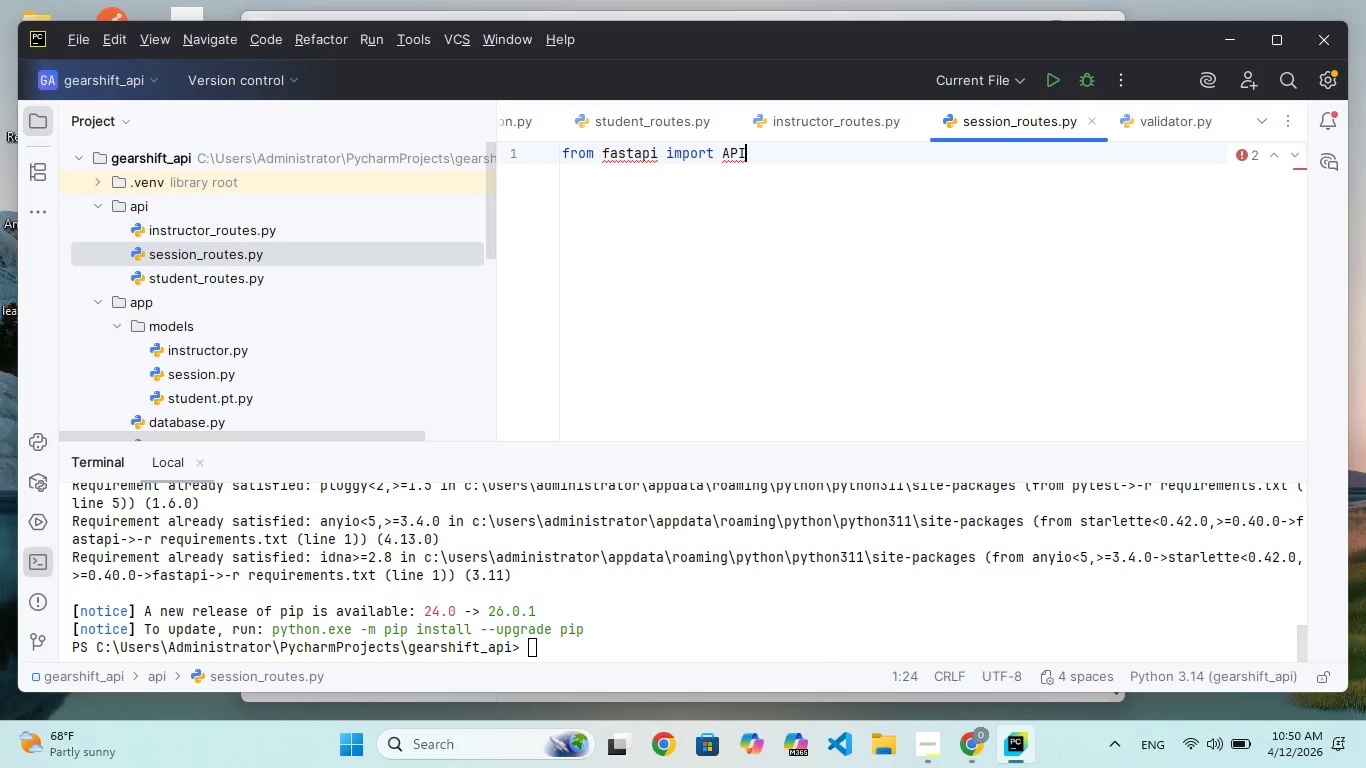 
hold_key(key=CapsLock, duration=0.36)
 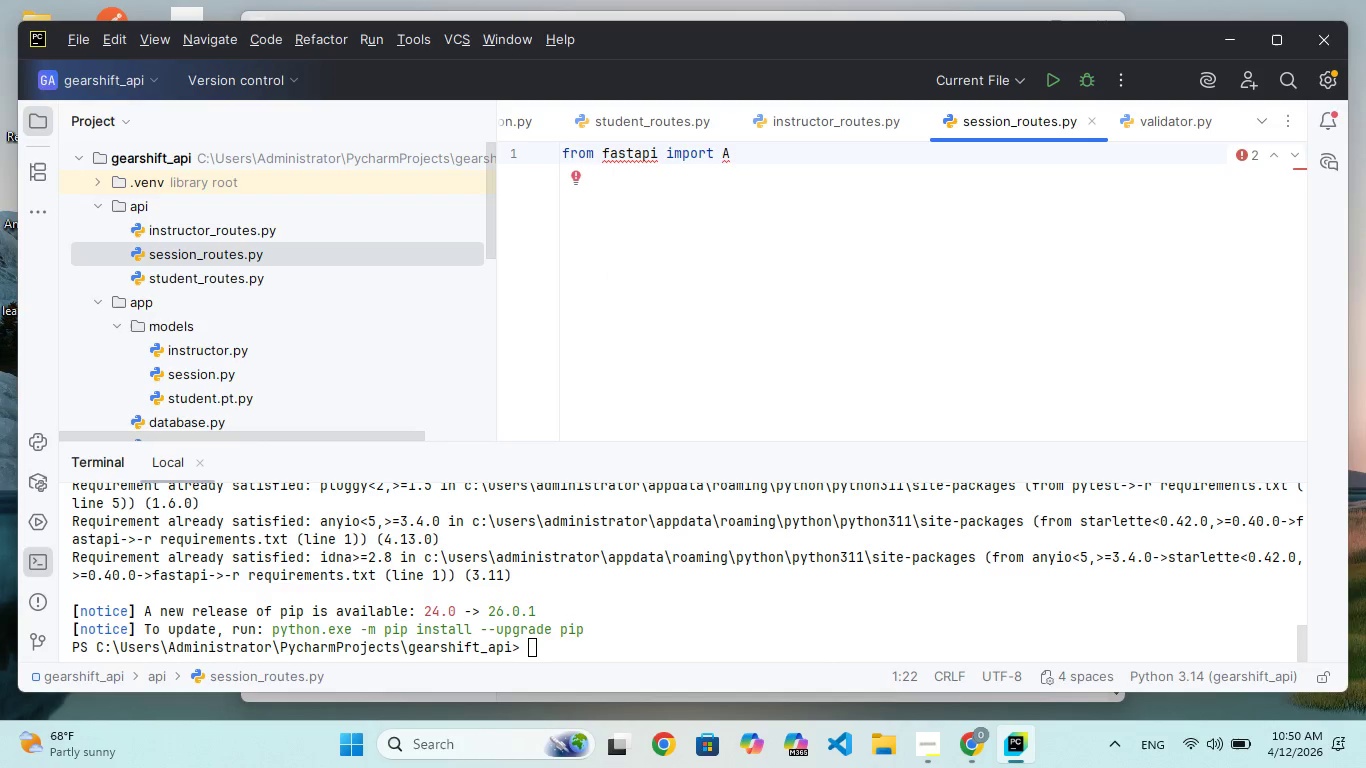 
hold_key(key=P, duration=0.31)
 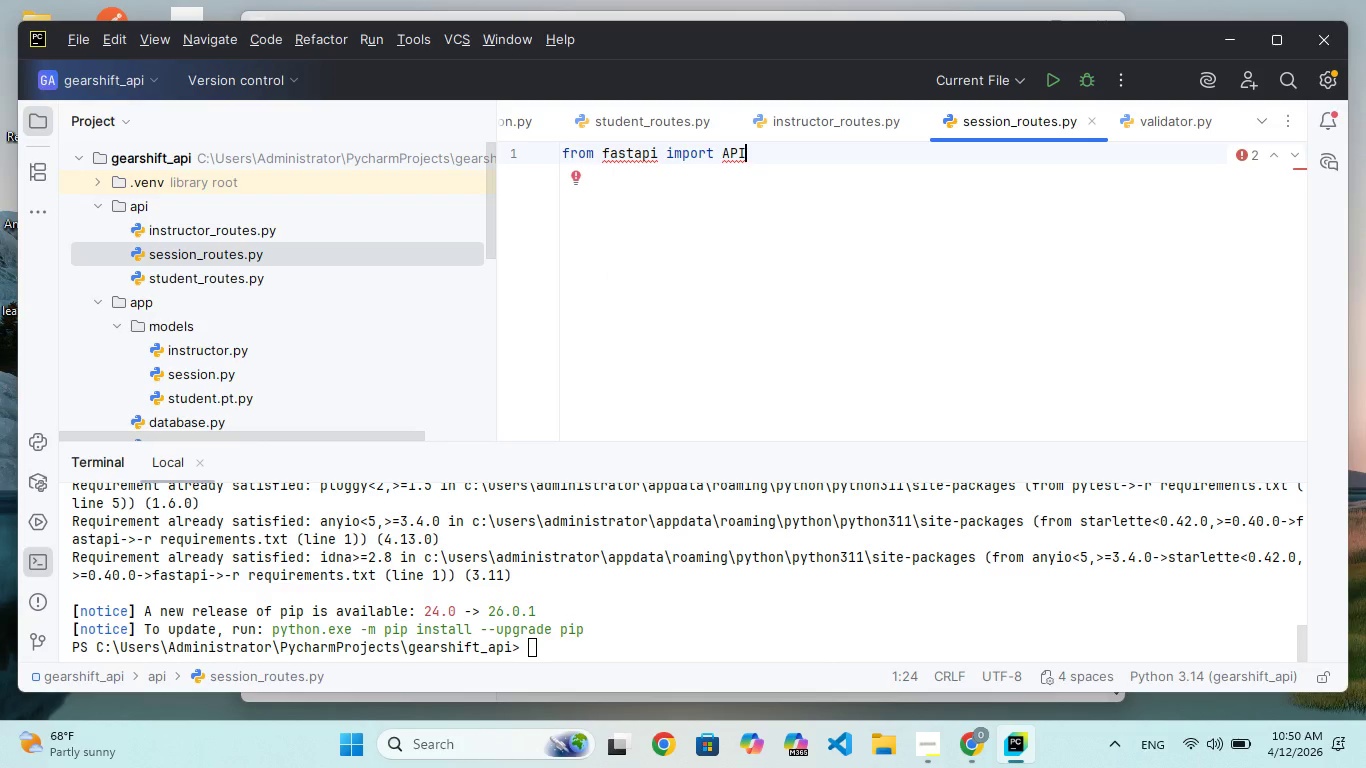 
type(Rout, Depeds)
 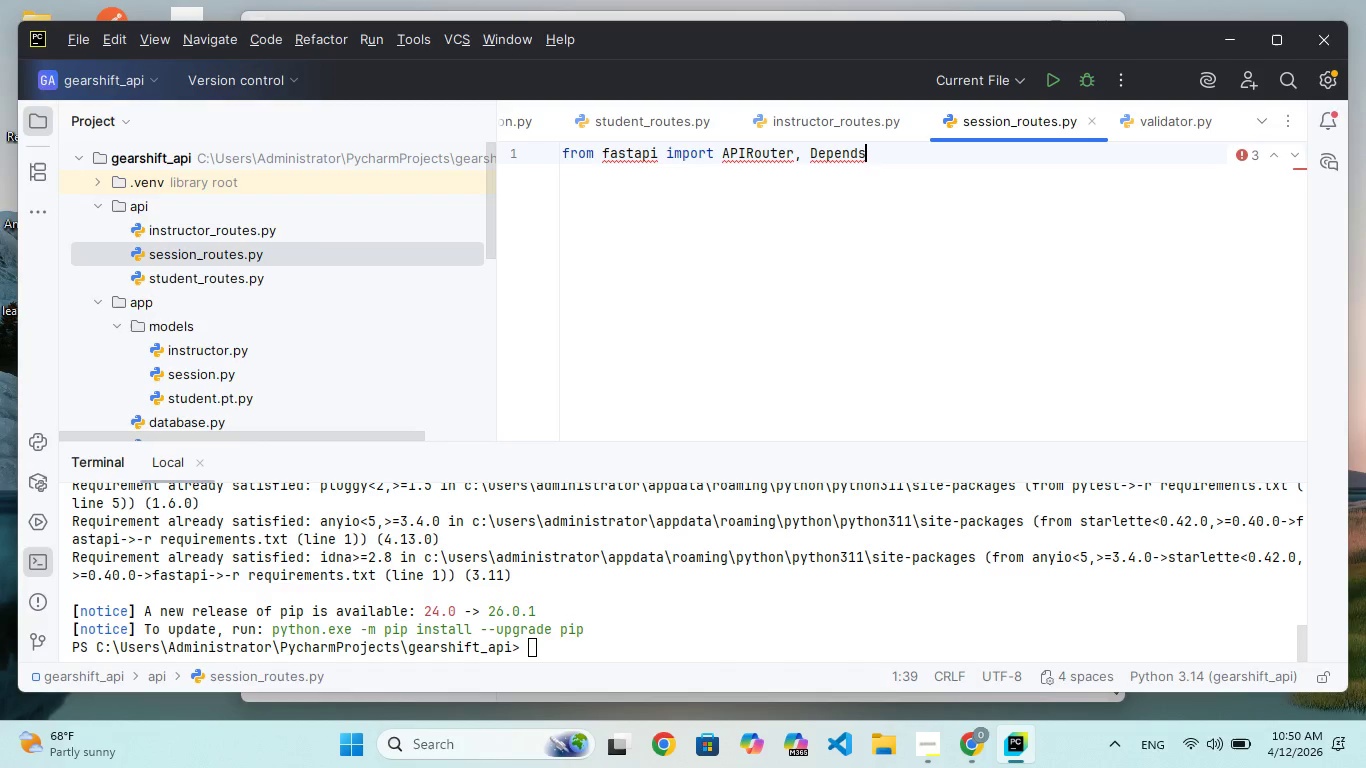 
hold_key(key=N, duration=0.33)
 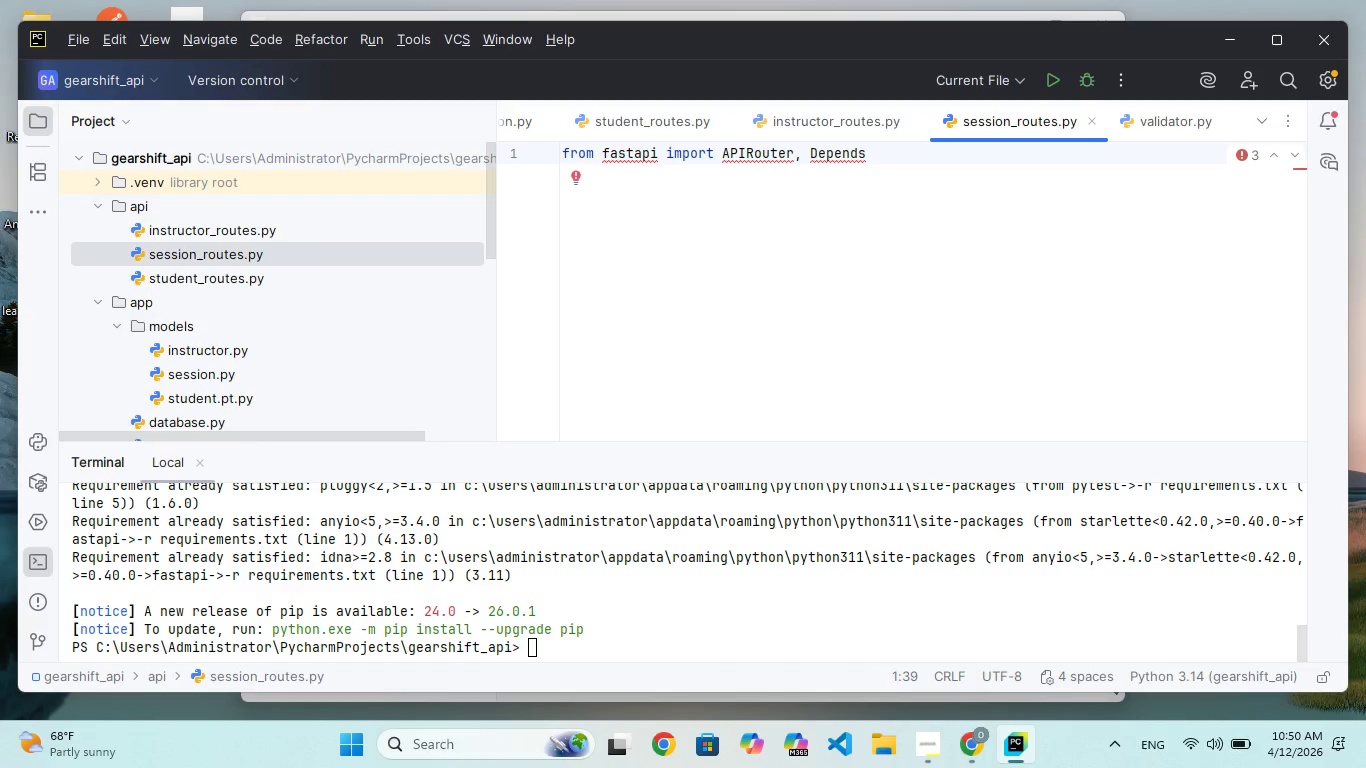 
key(Enter)
 